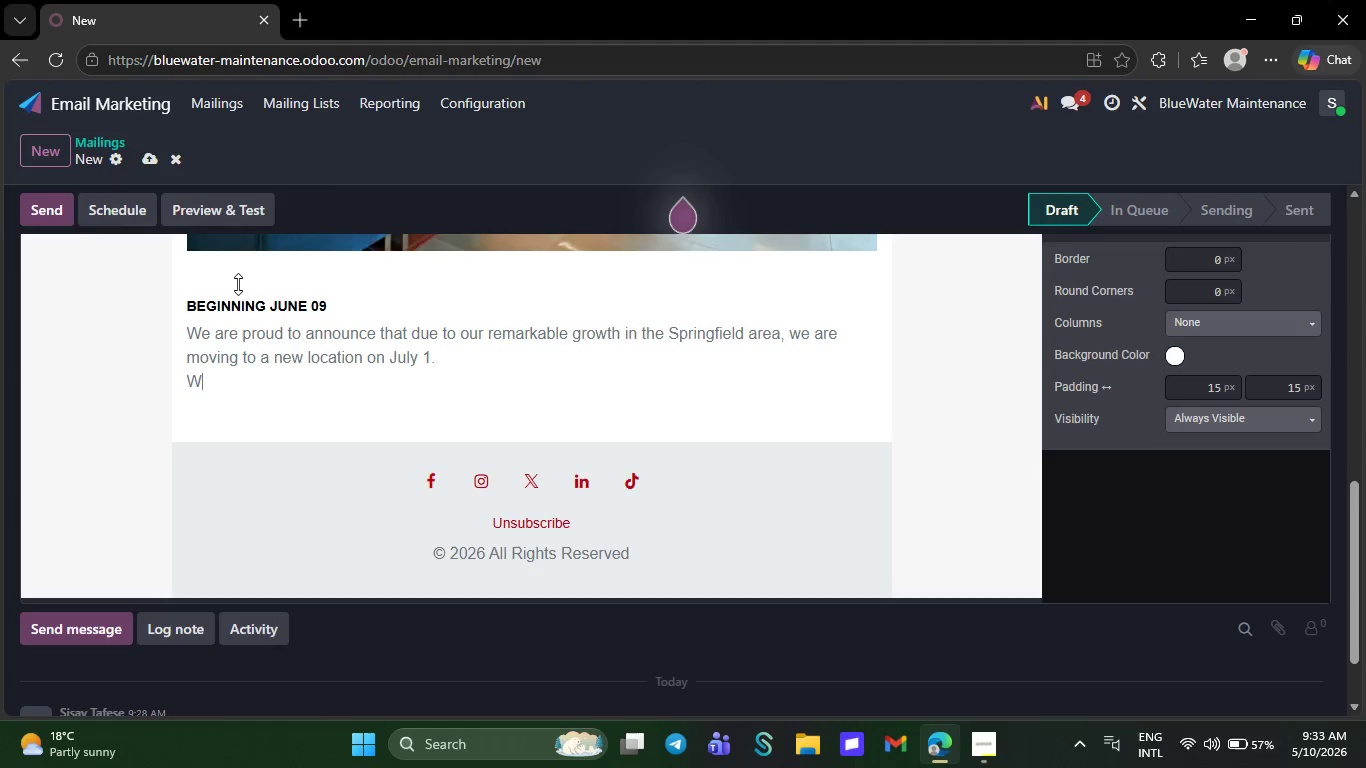 
key(Backspace)
 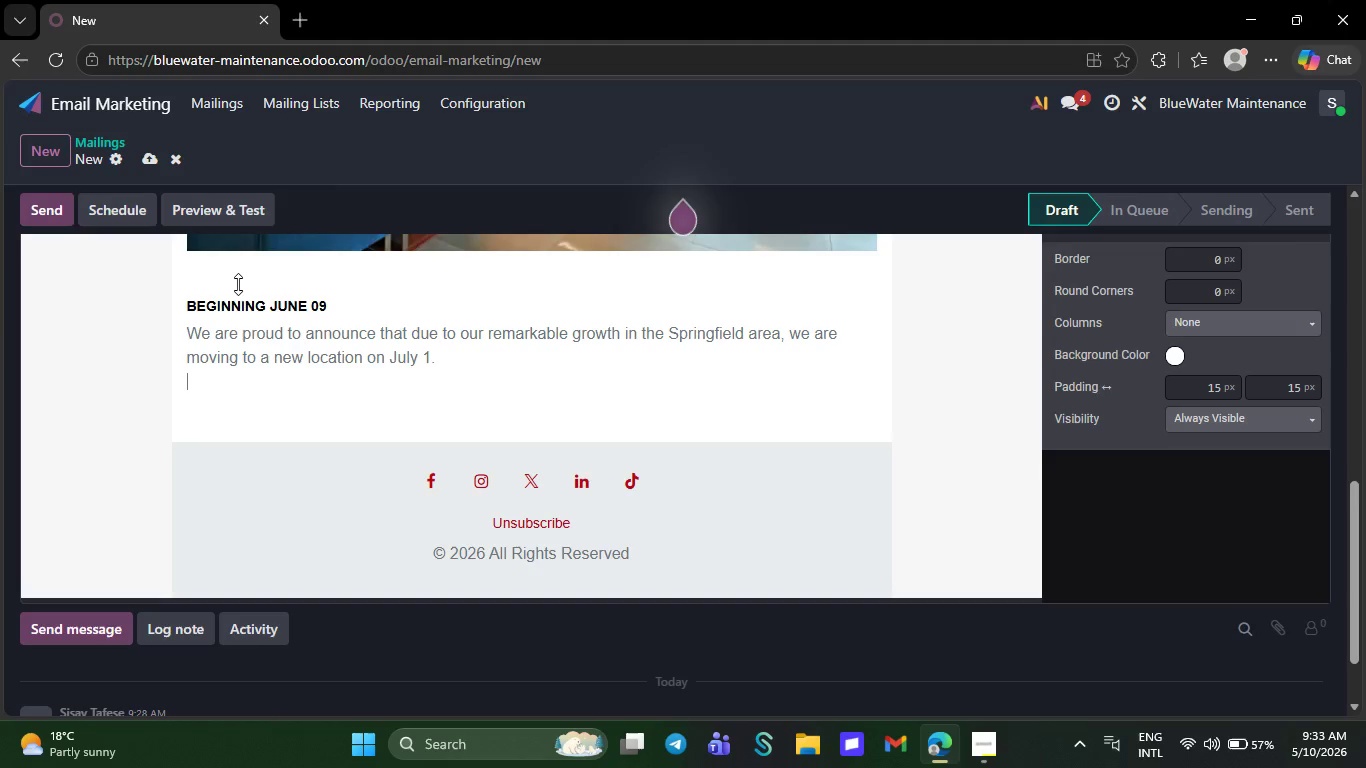 
key(Backspace)
 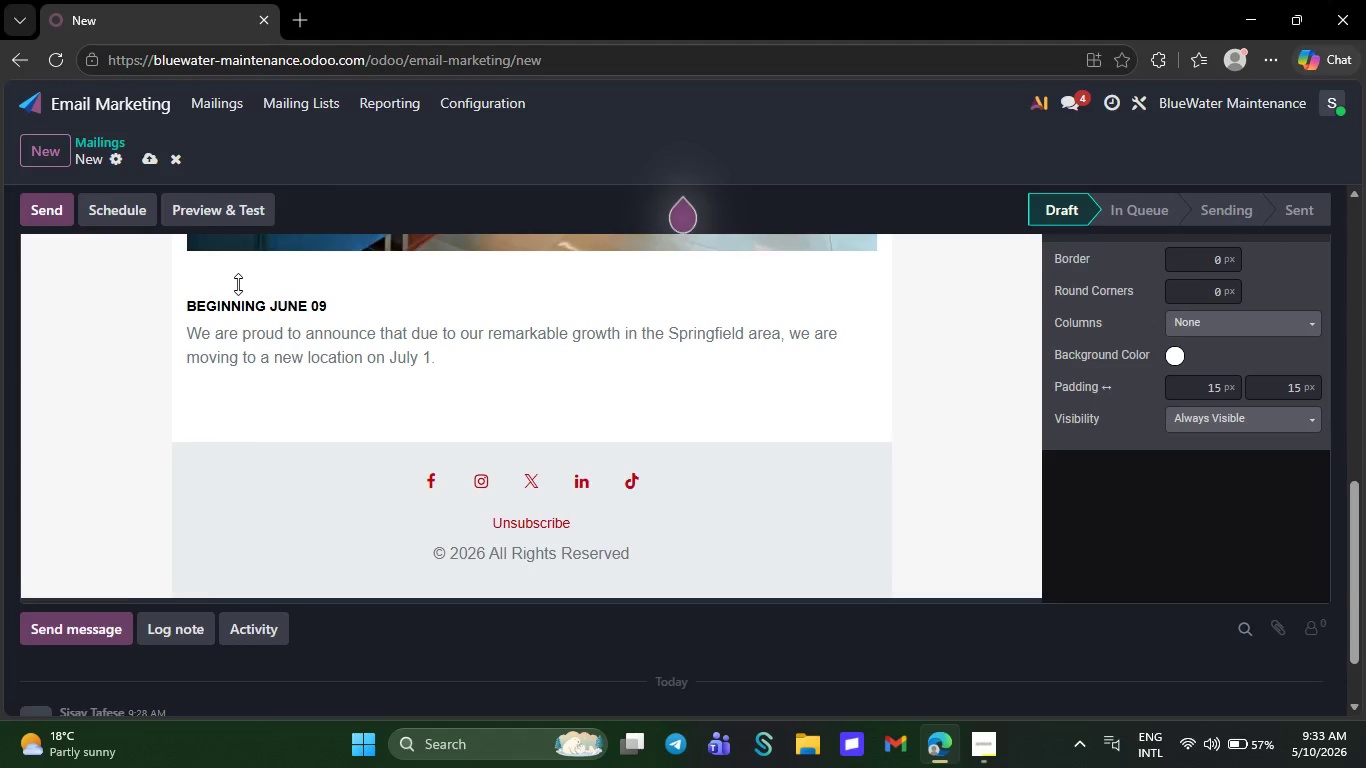 
key(Backspace)
 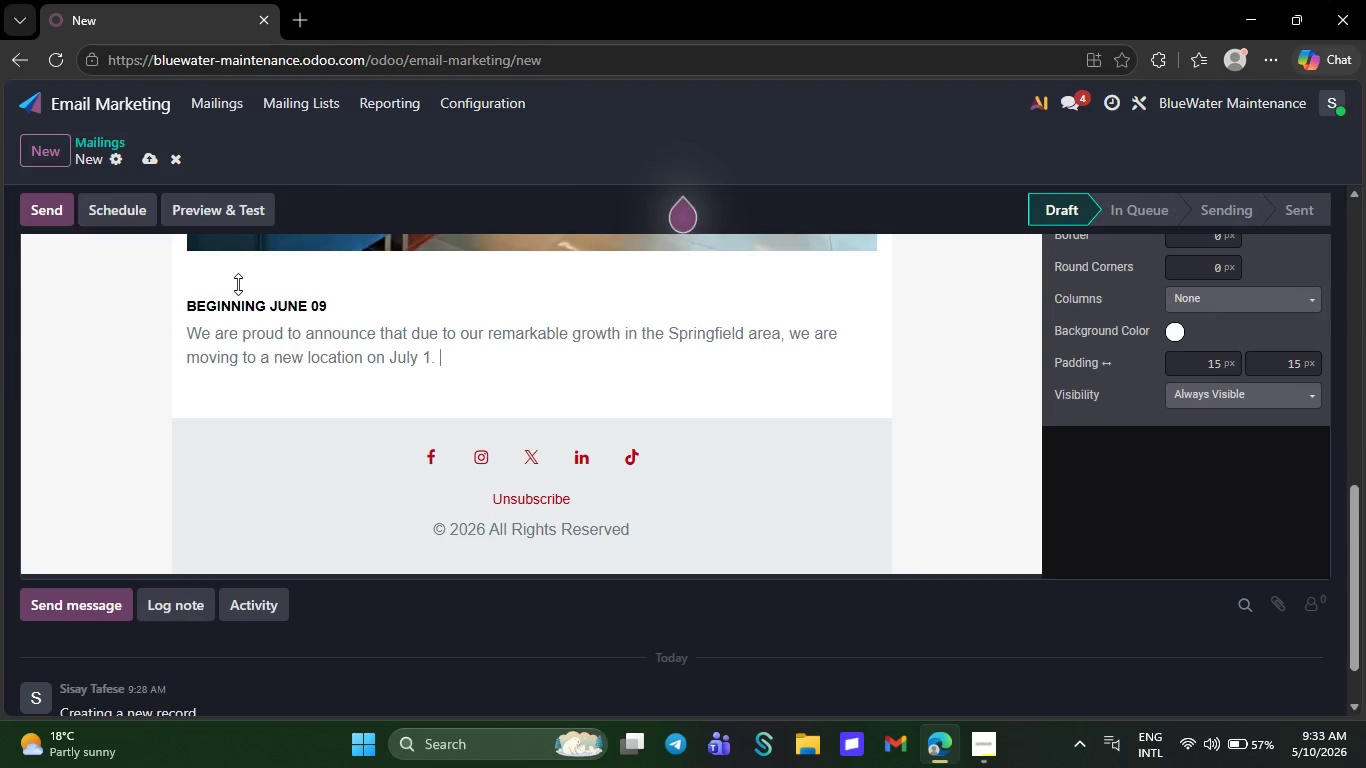 
key(Backspace)
 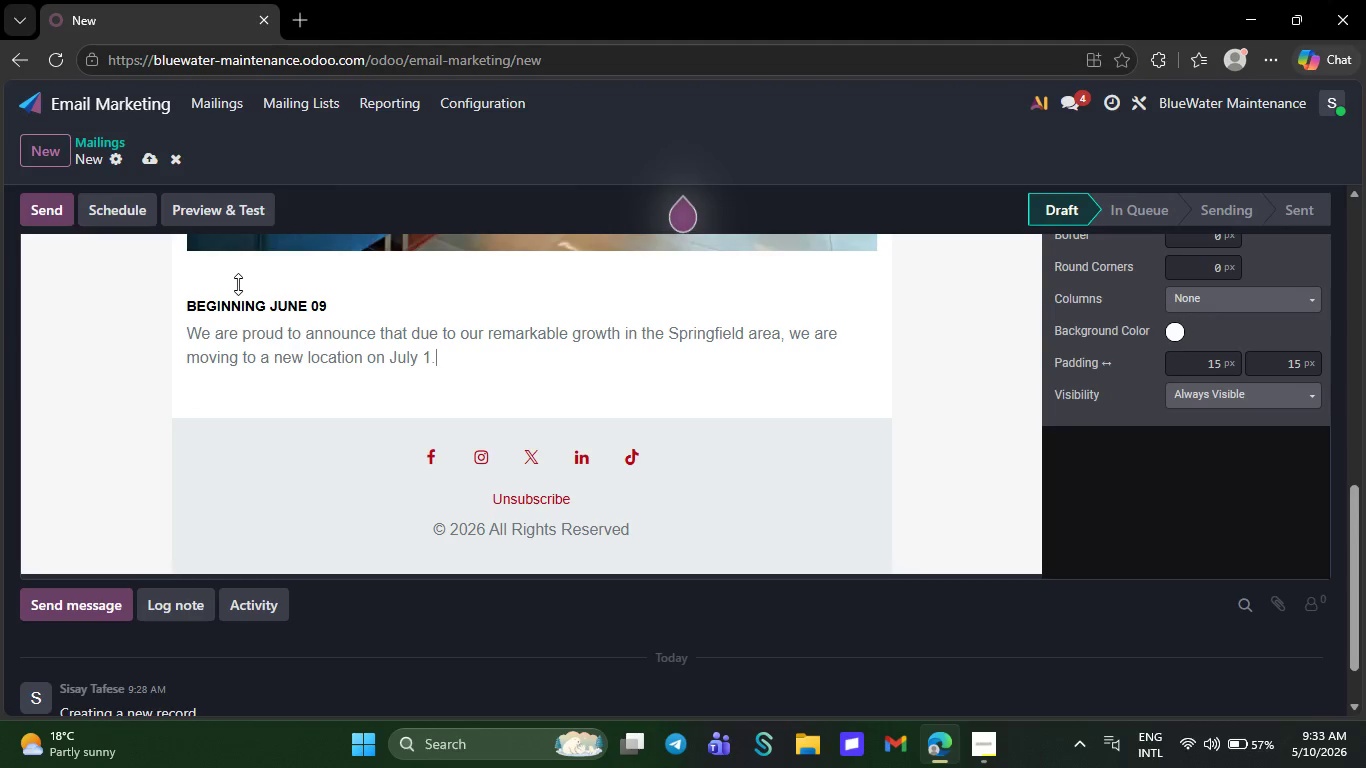 
key(Backspace)
 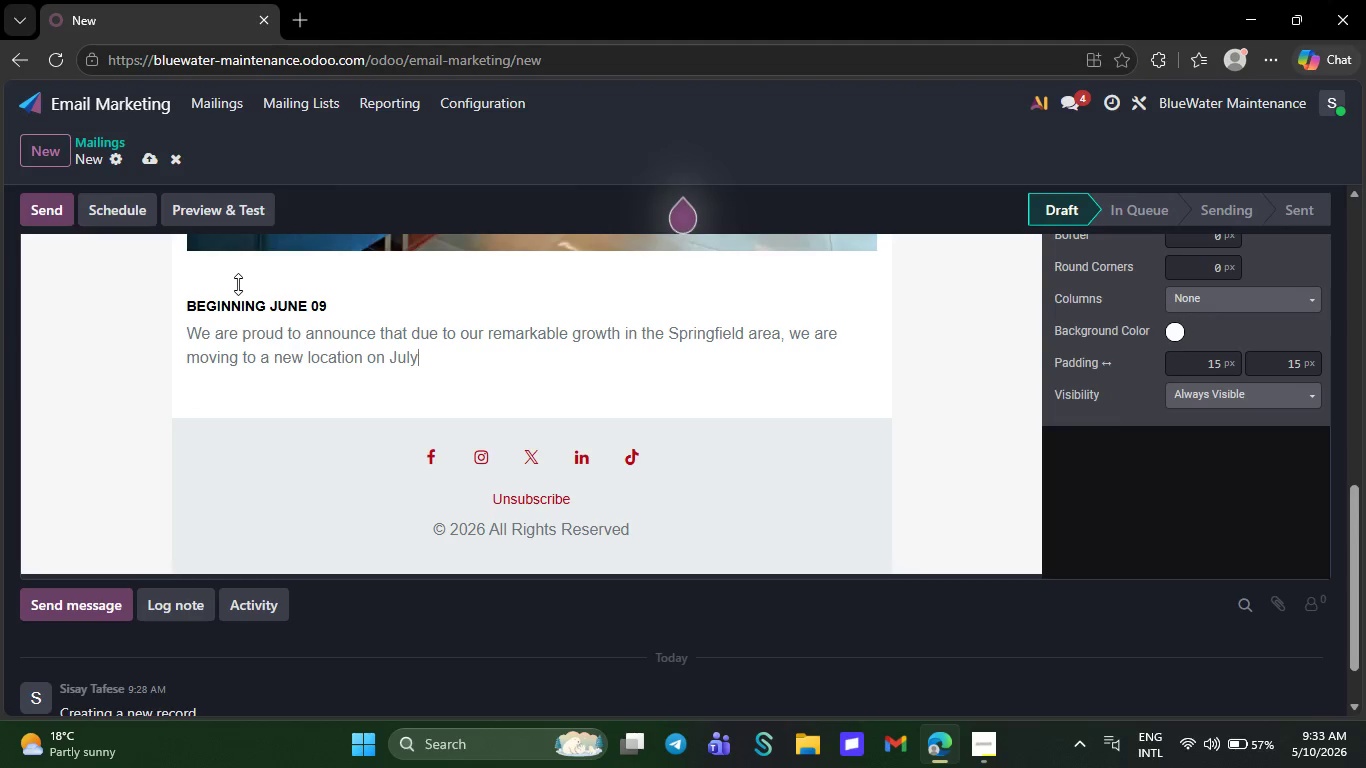 
key(Backspace)
 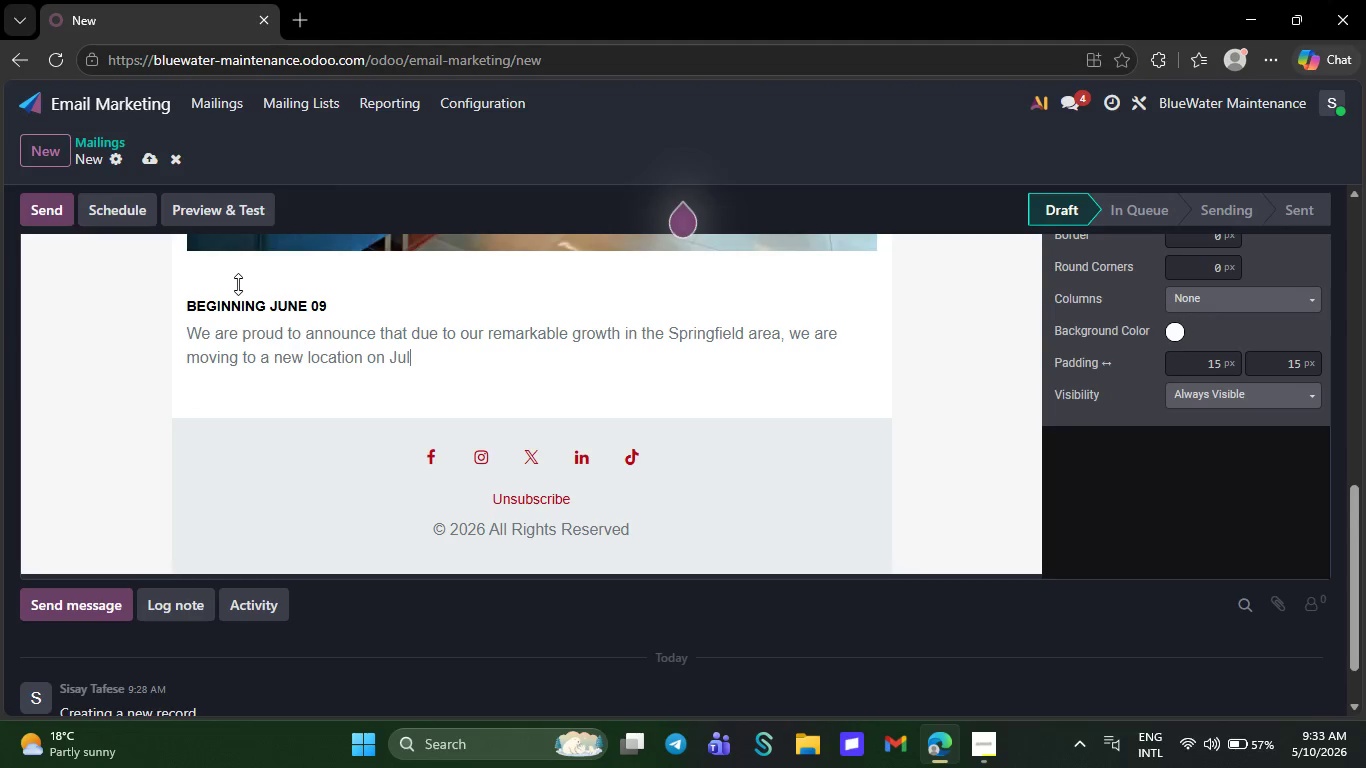 
key(Backspace)
 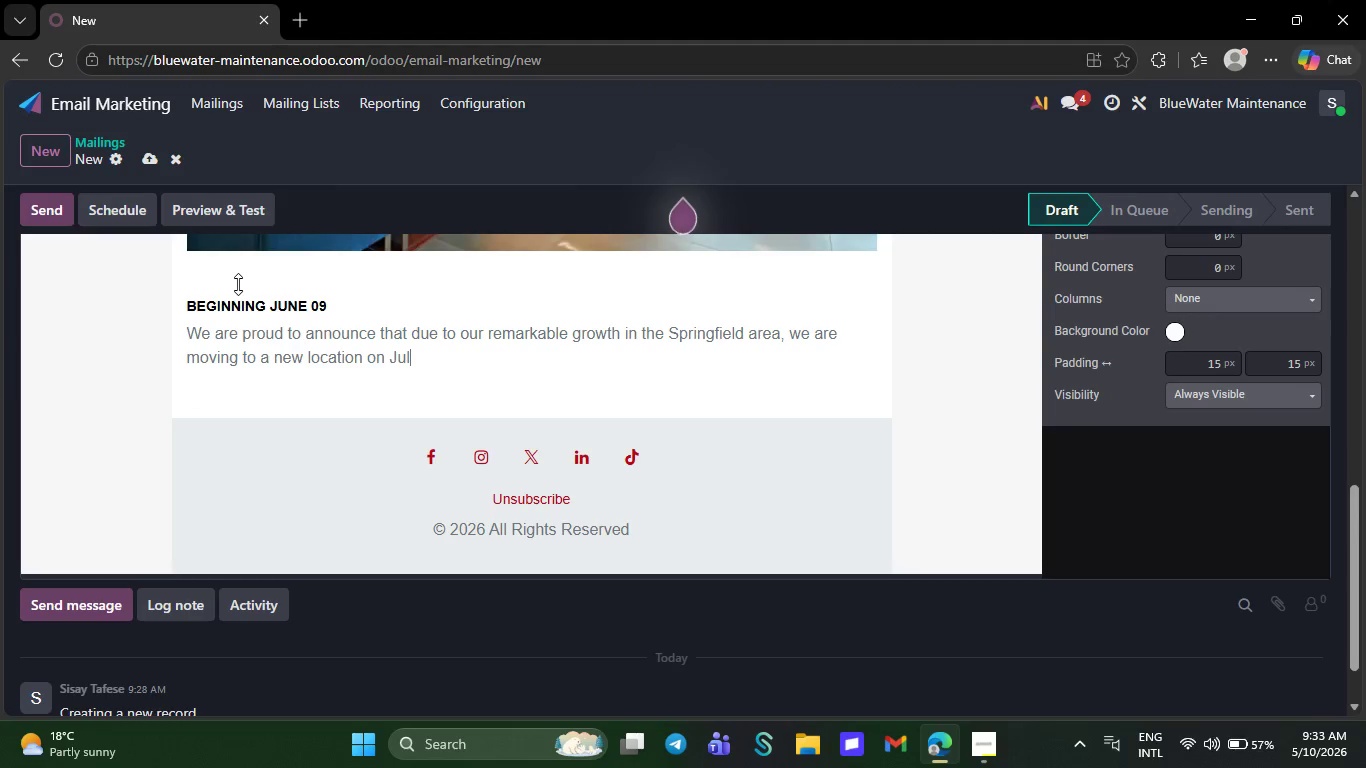 
key(Backspace)
 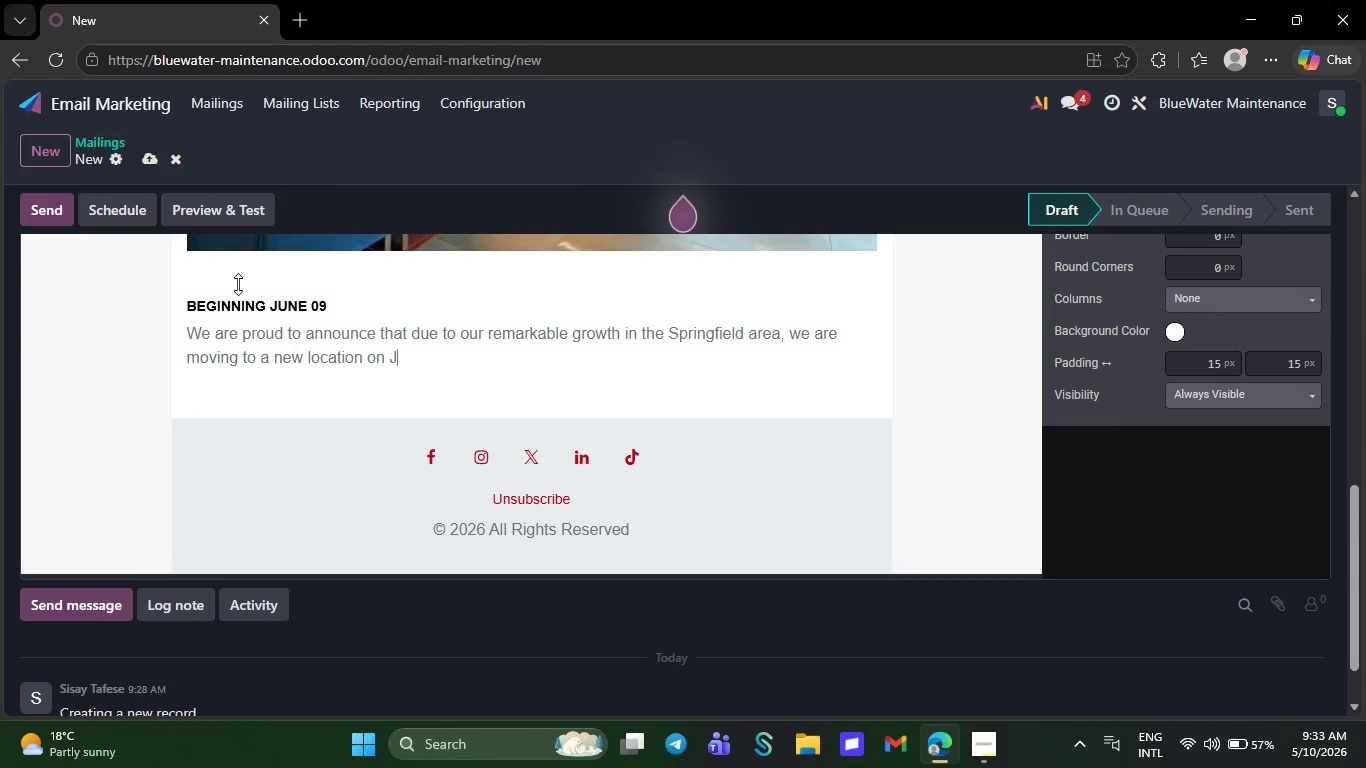 
key(Backspace)
 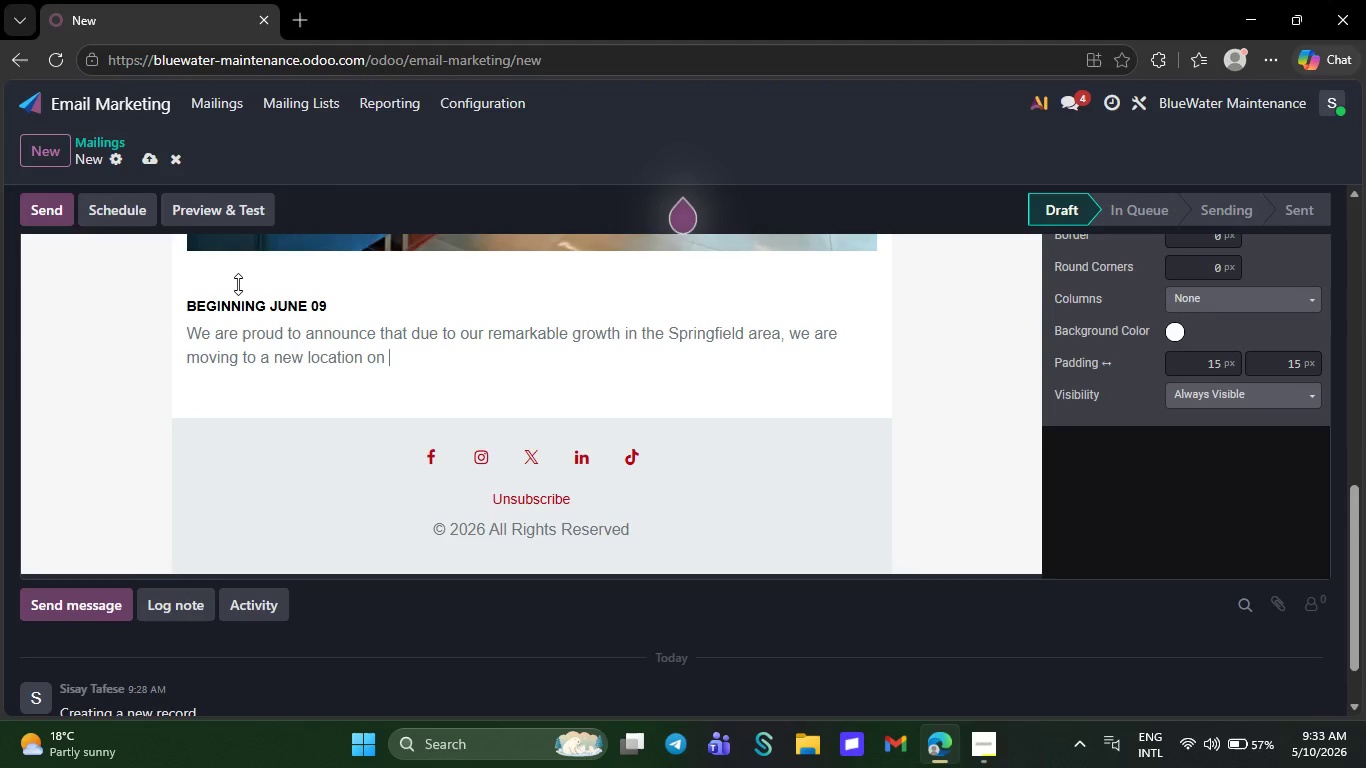 
key(Backspace)
 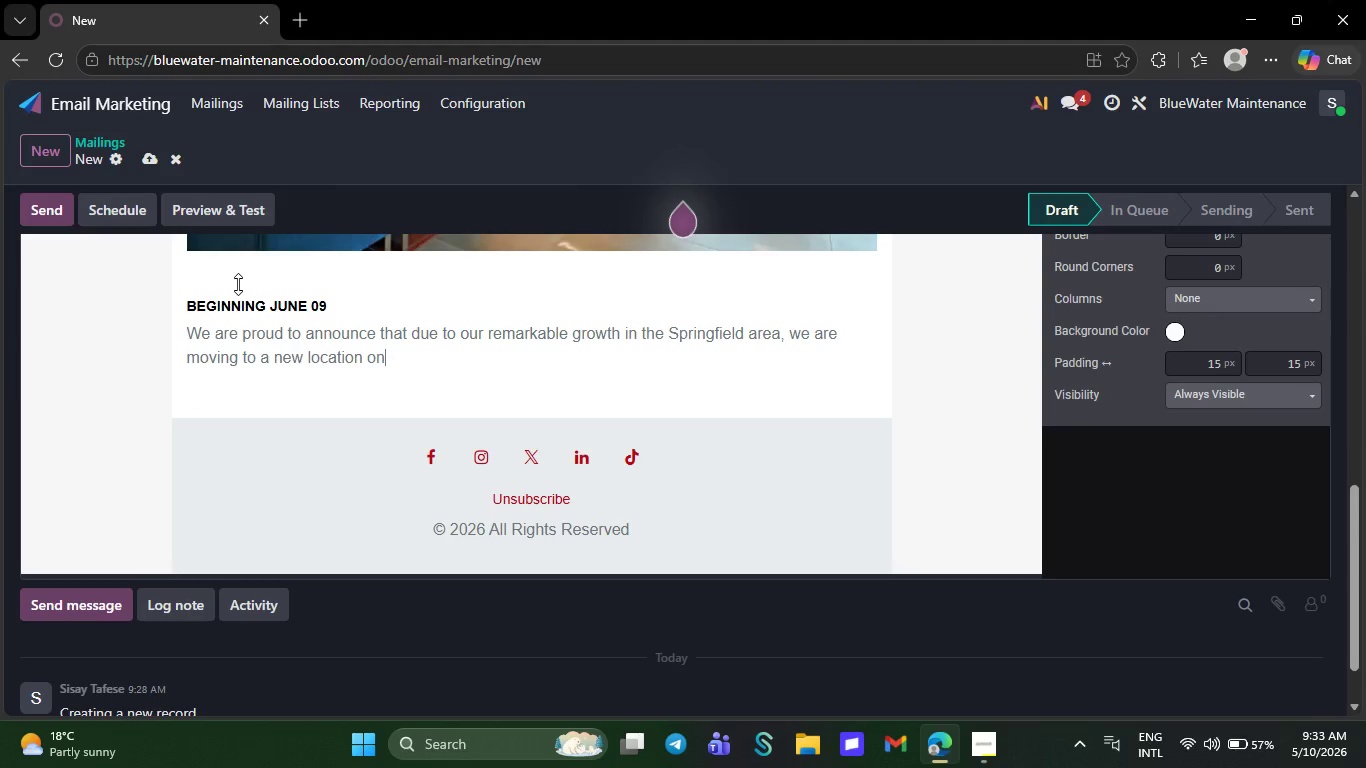 
key(Backspace)
 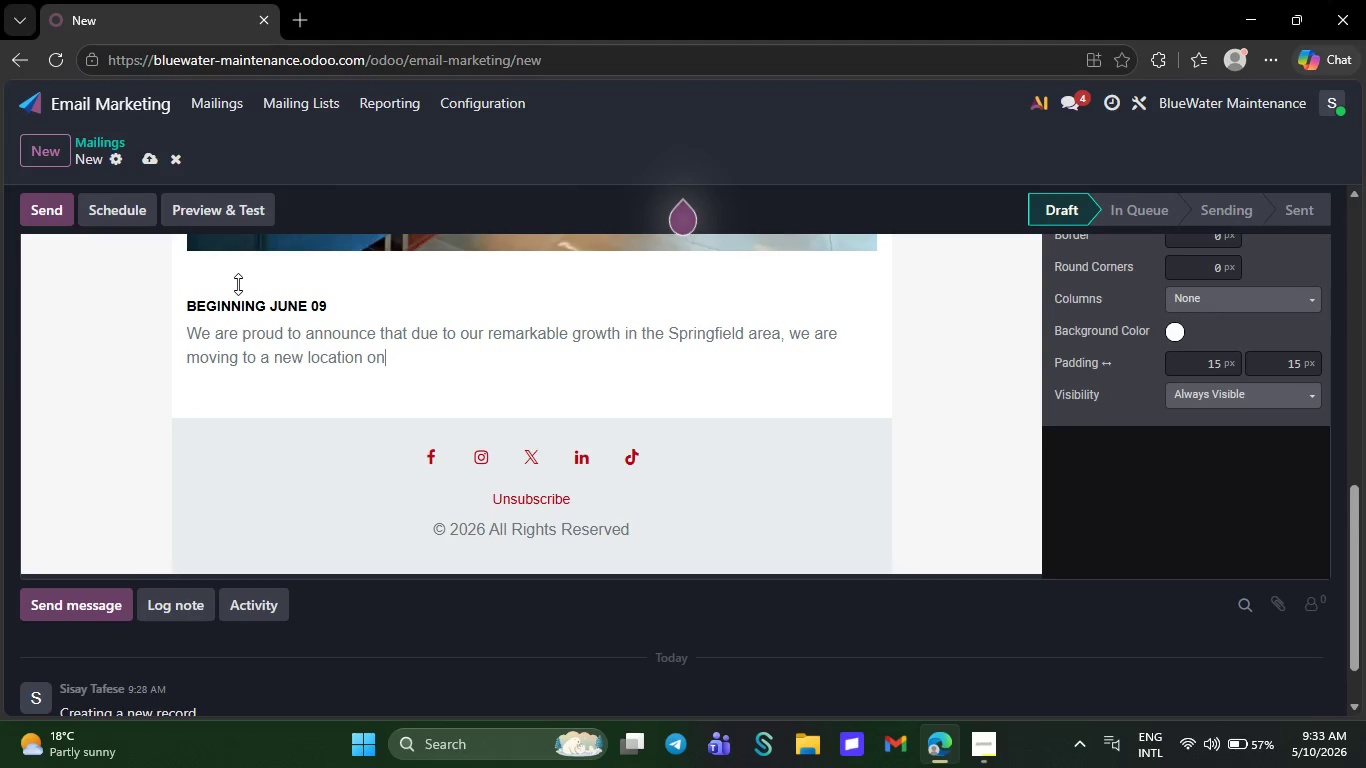 
key(Backspace)
 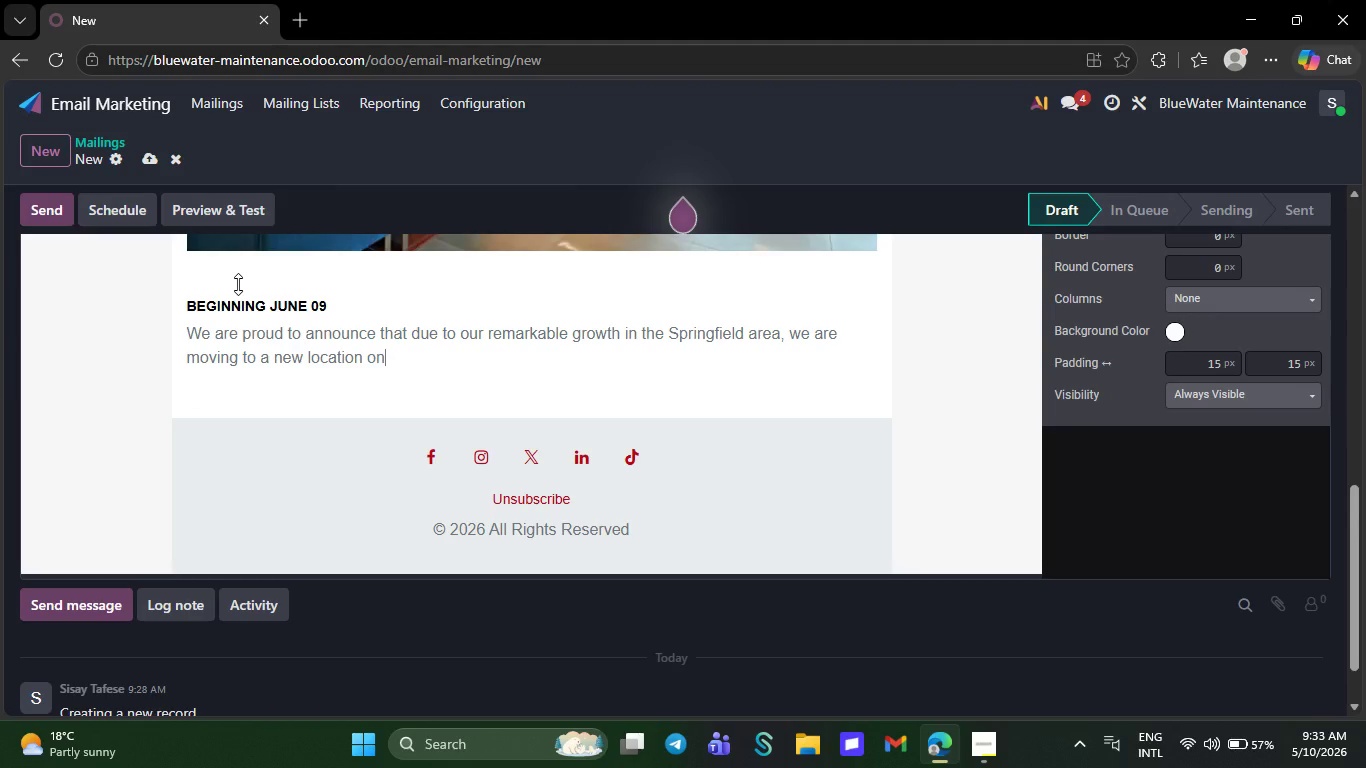 
key(Backspace)
 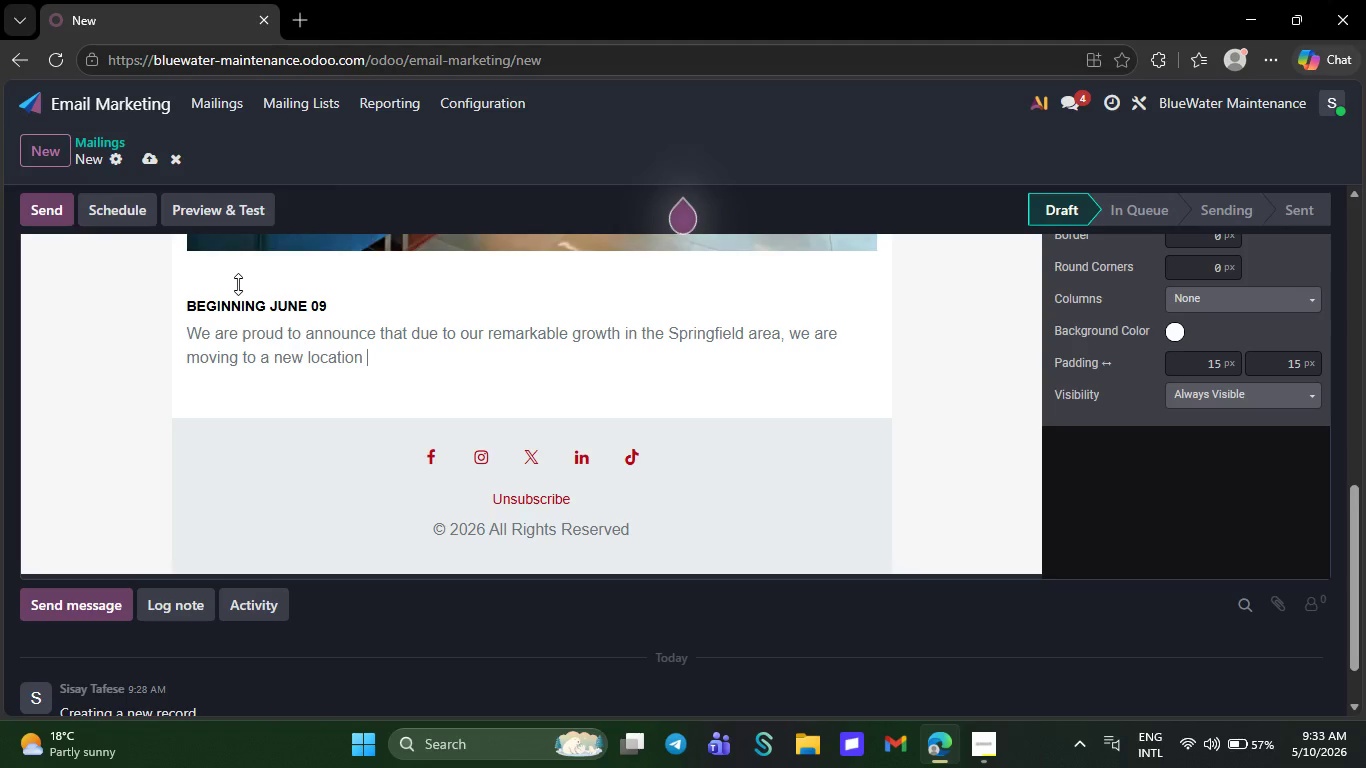 
key(Backspace)
 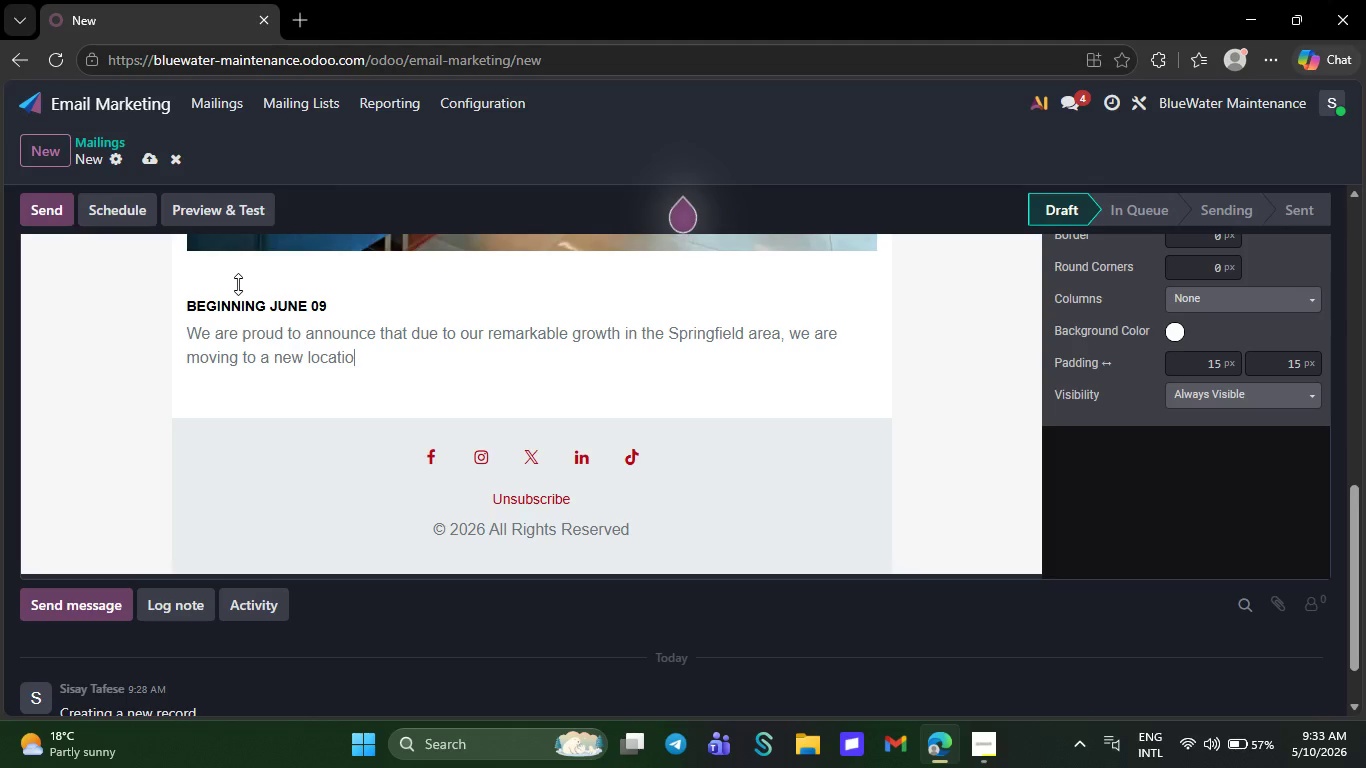 
key(Backspace)
 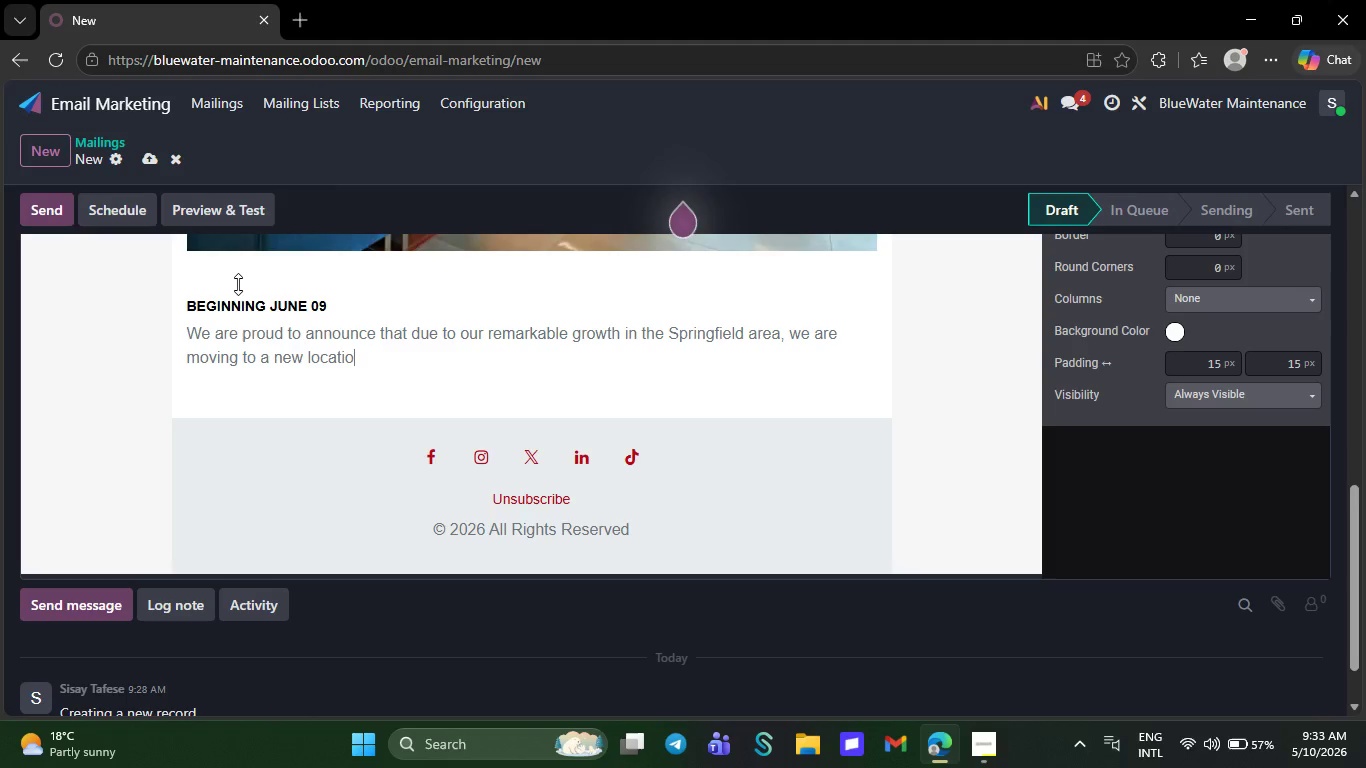 
key(Backspace)
 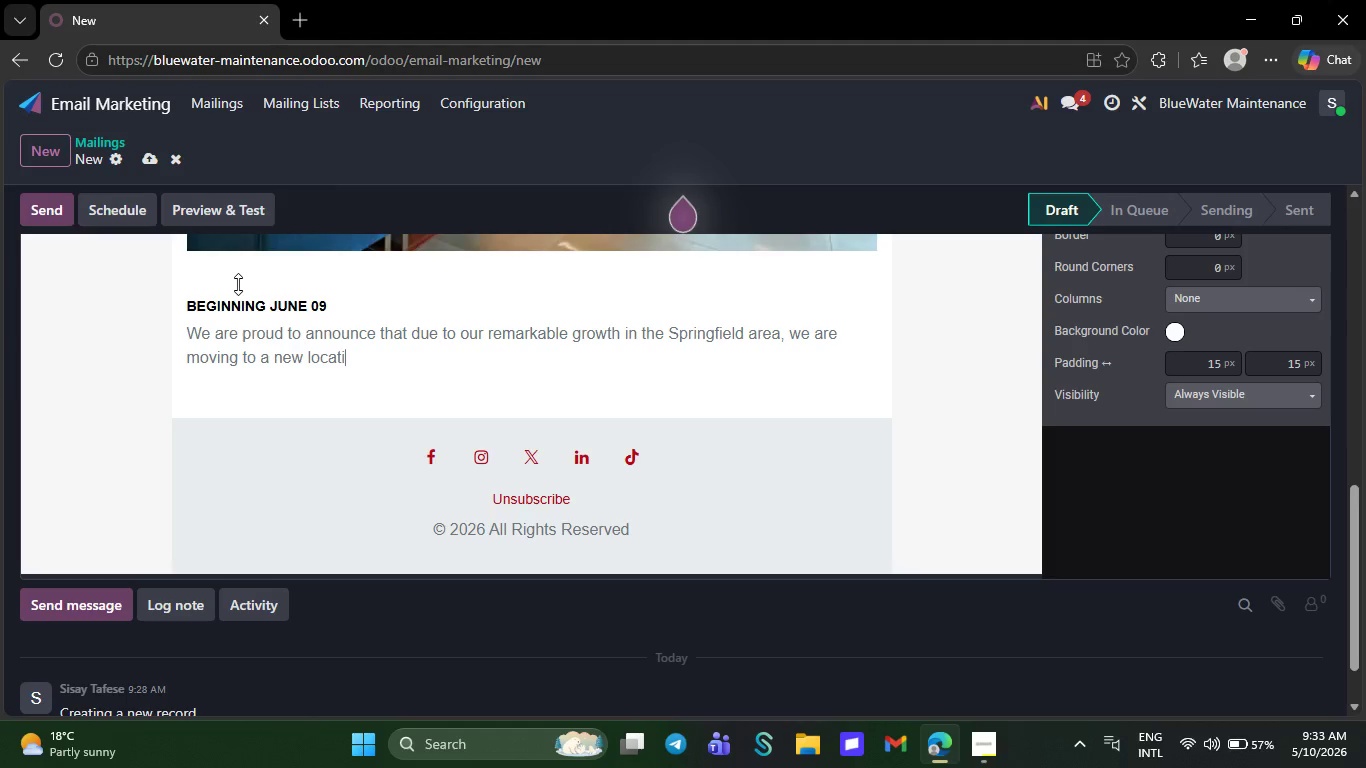 
key(Backspace)
 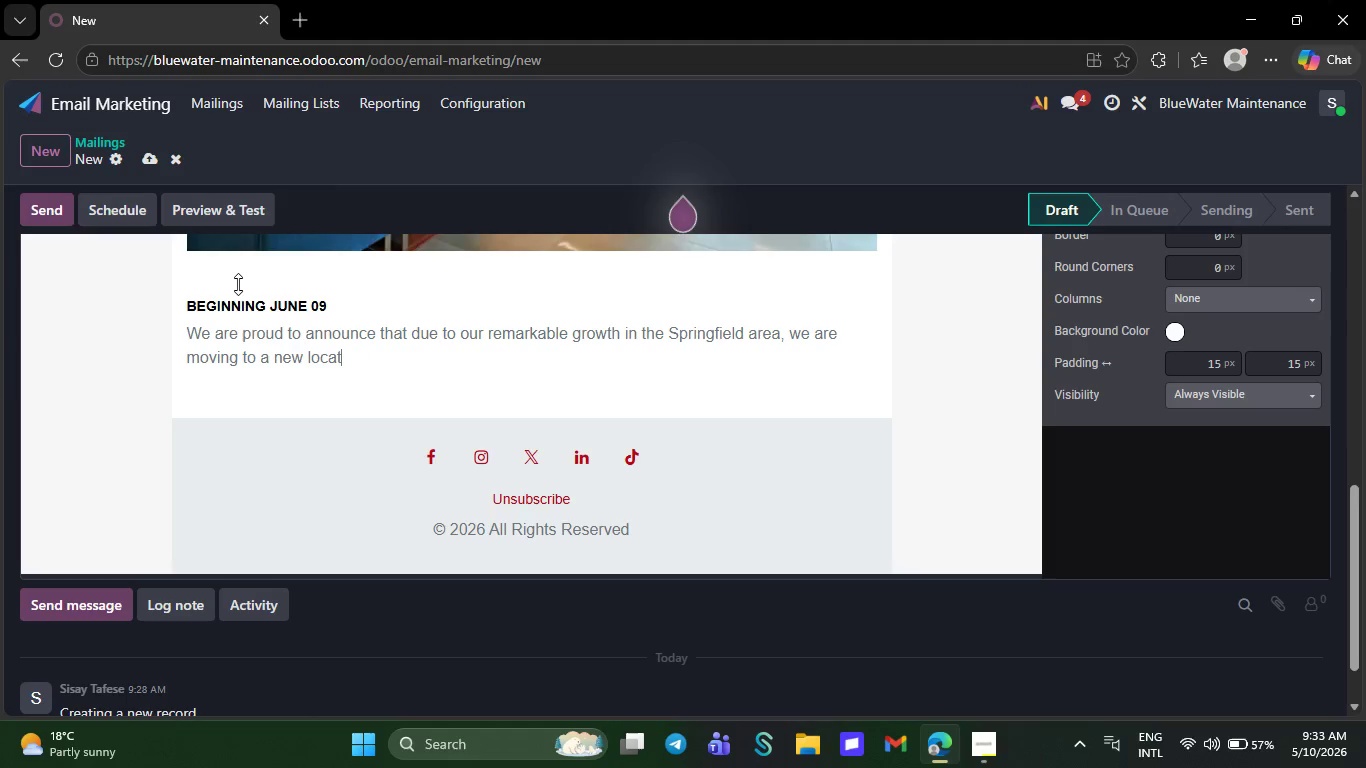 
key(Backspace)
 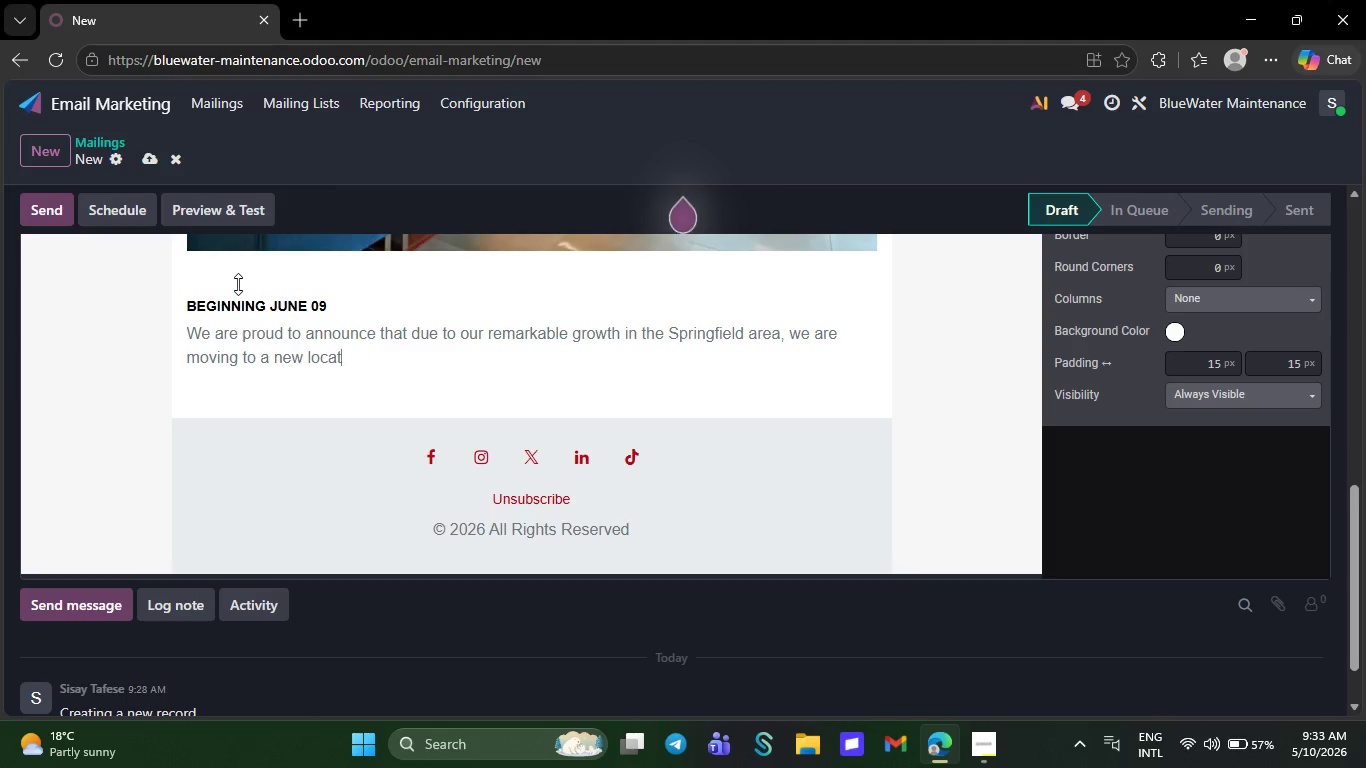 
key(Backspace)
 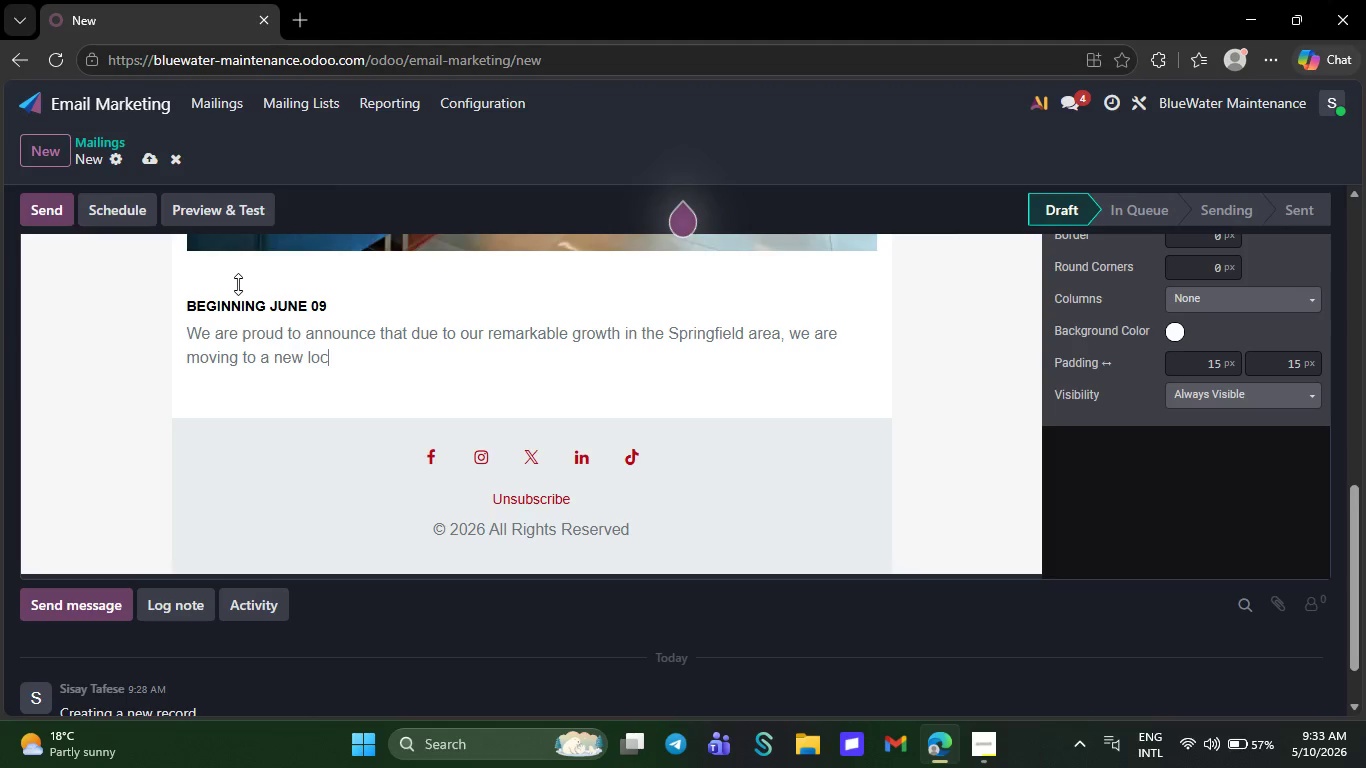 
key(Backspace)
 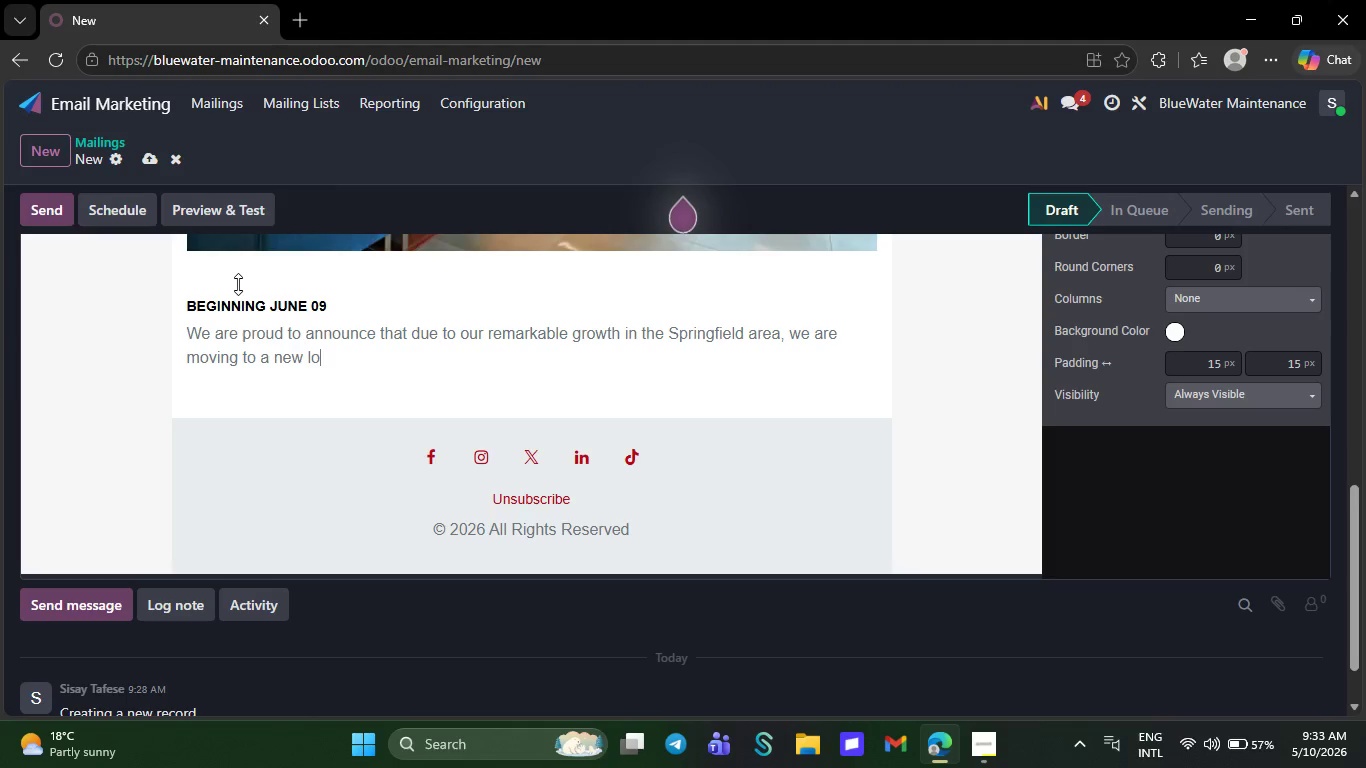 
key(Backspace)
 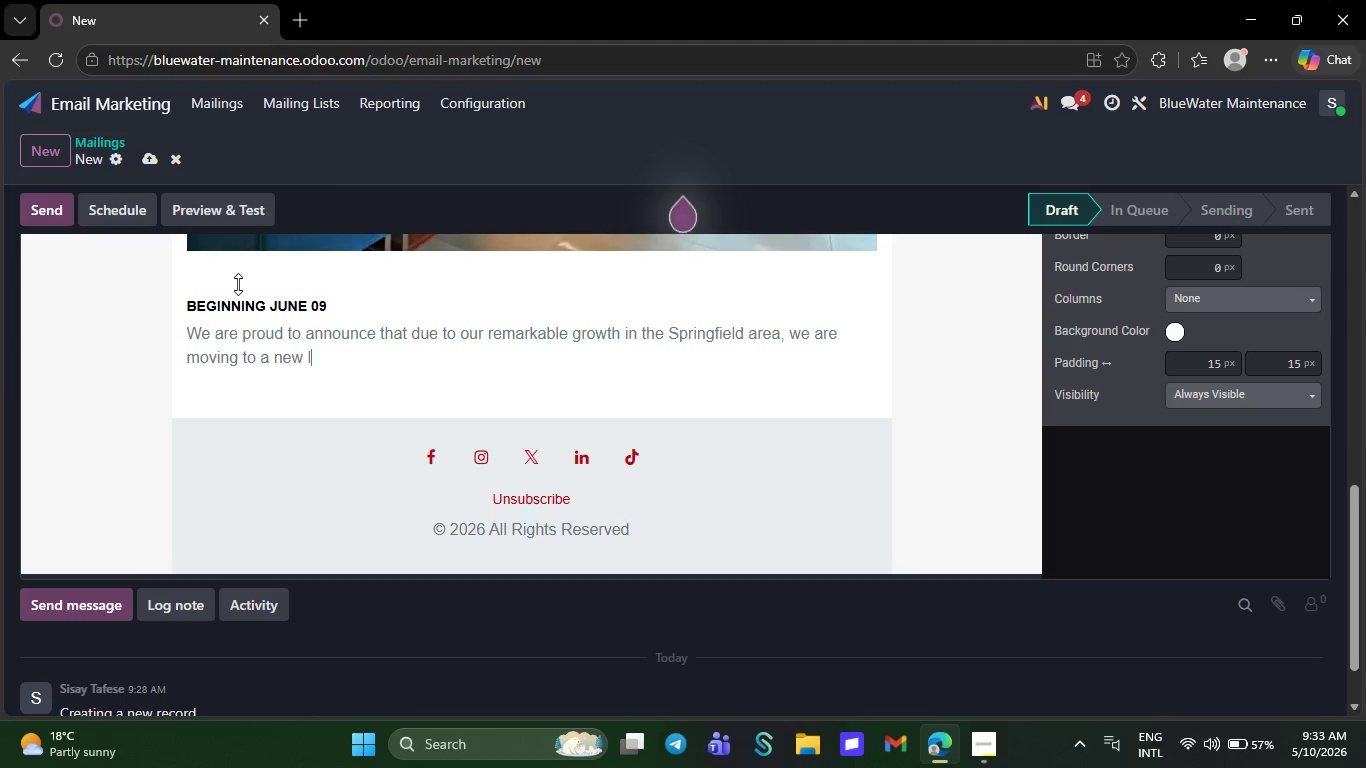 
key(Backspace)
 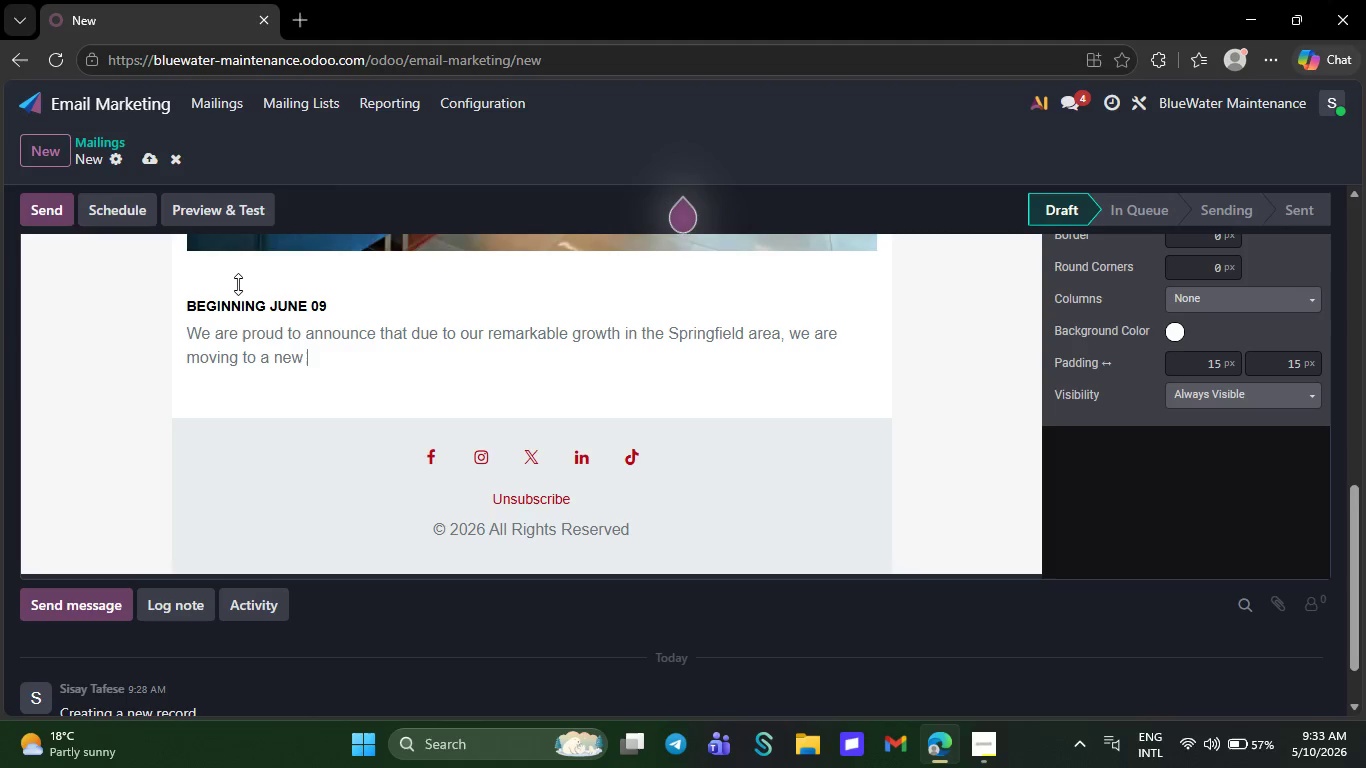 
key(Backspace)
 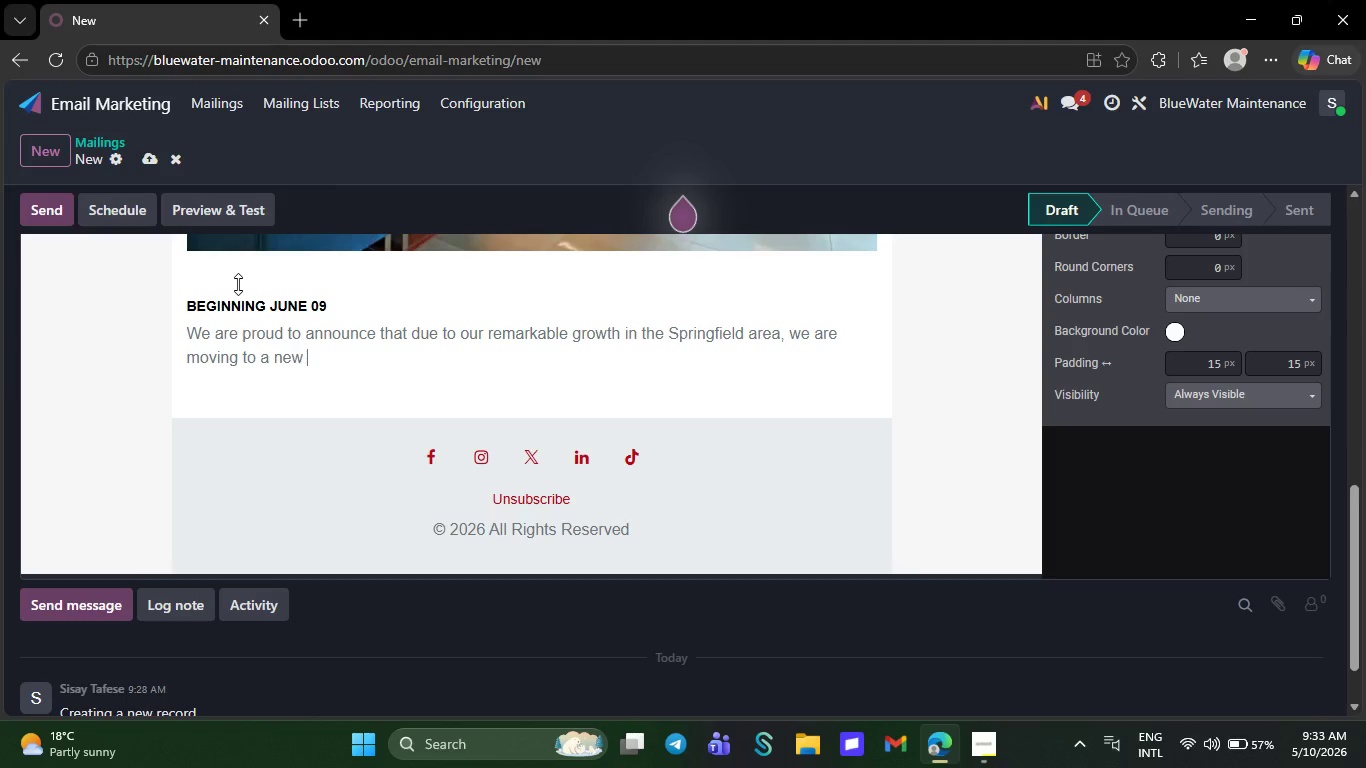 
key(Backspace)
 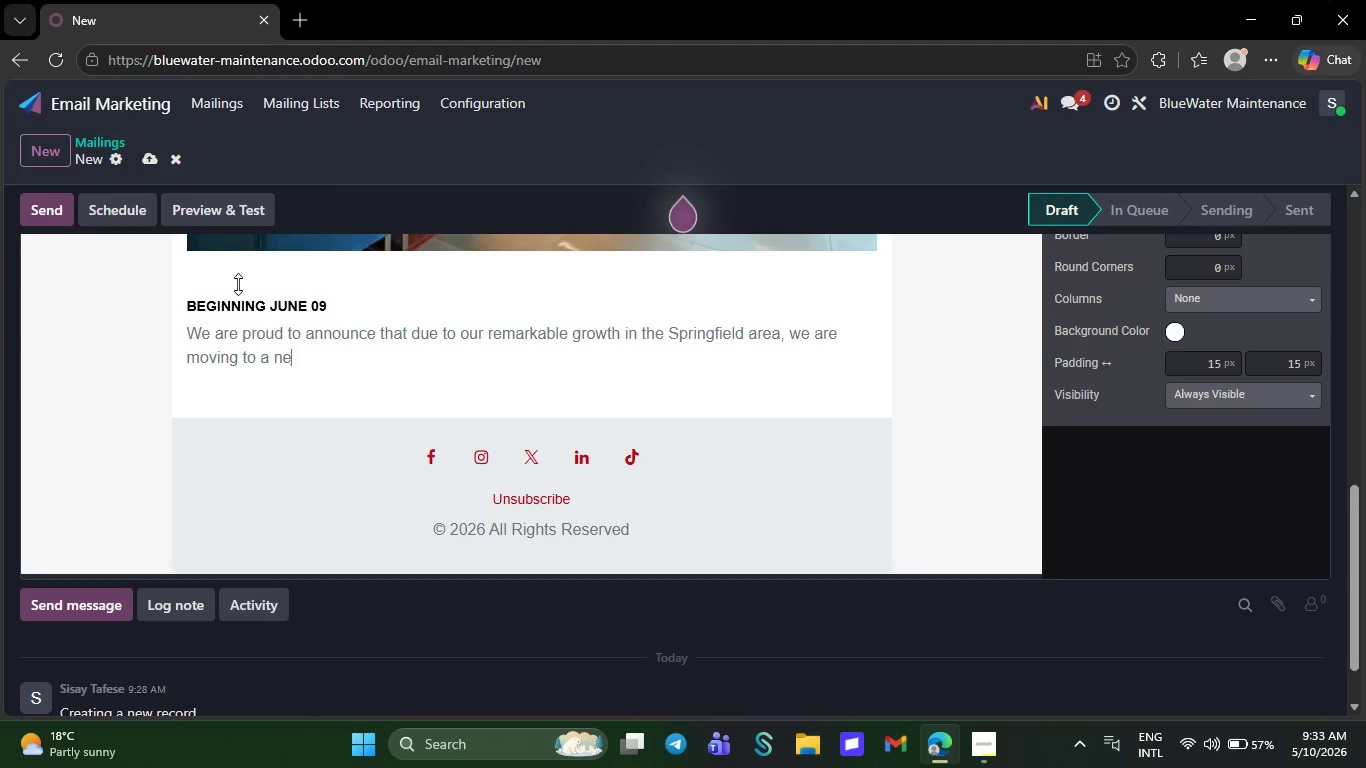 
key(Backspace)
 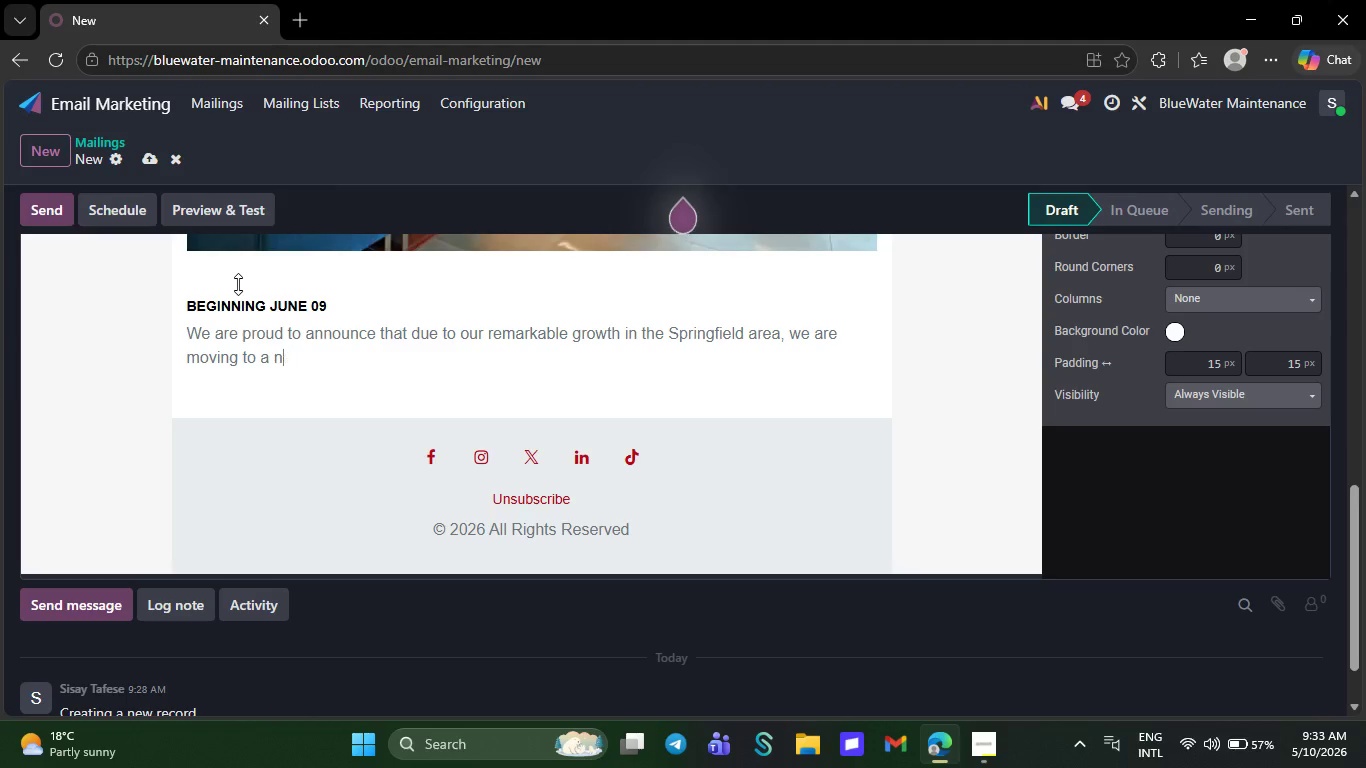 
key(Backspace)
 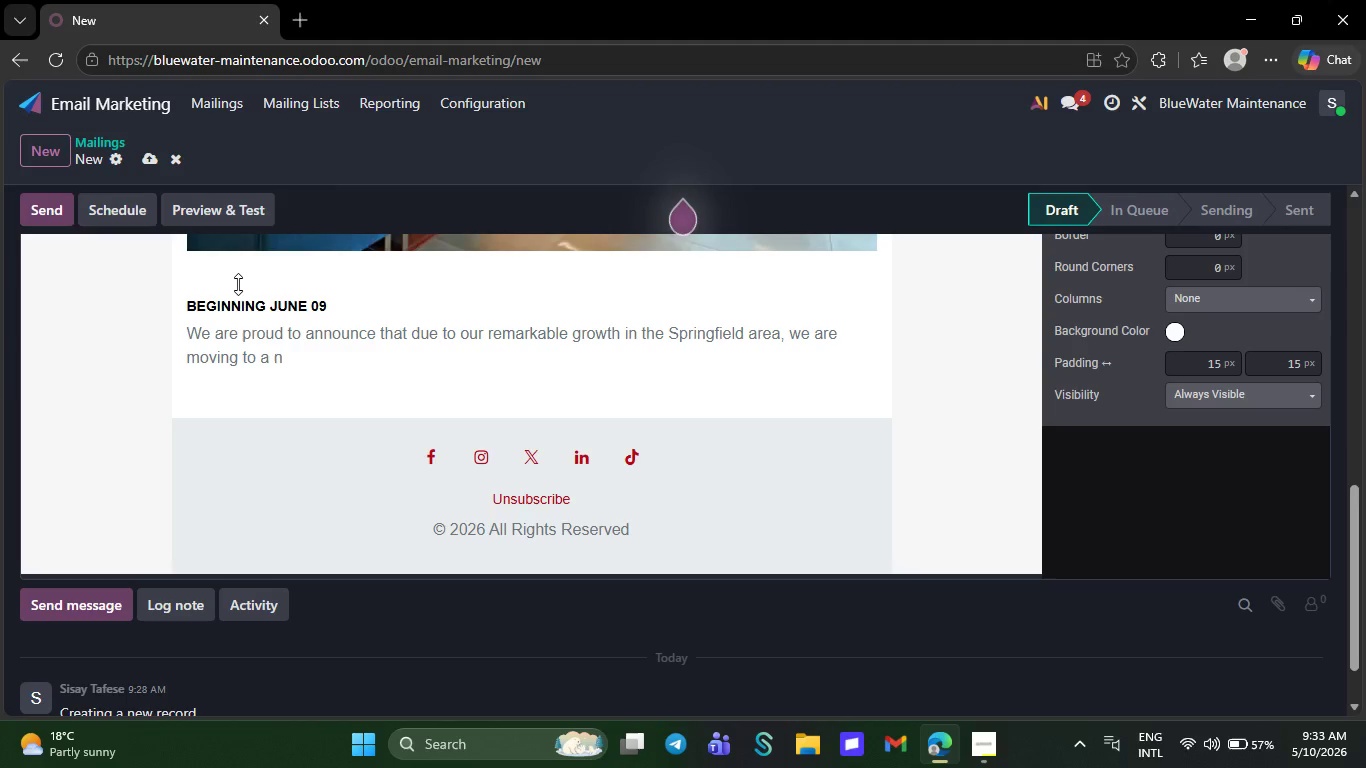 
key(Backspace)
 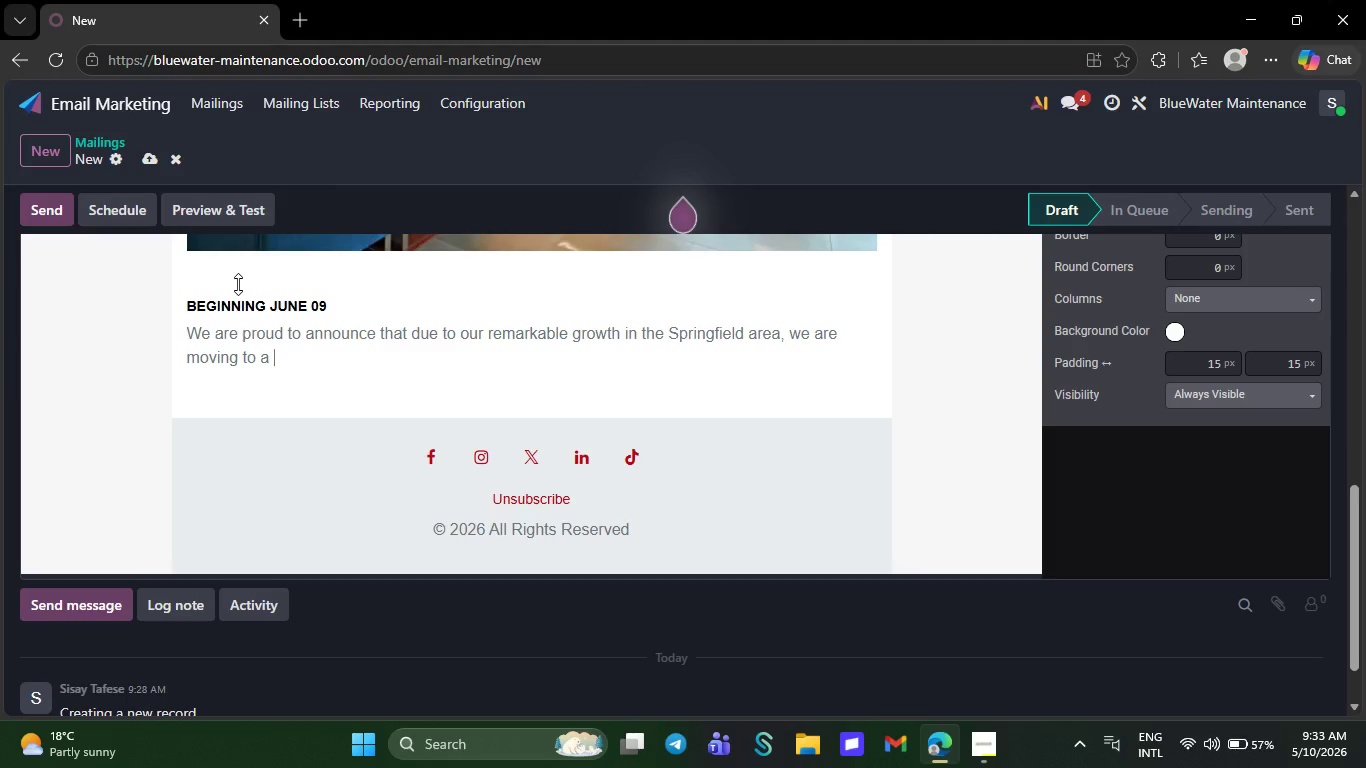 
key(Backspace)
 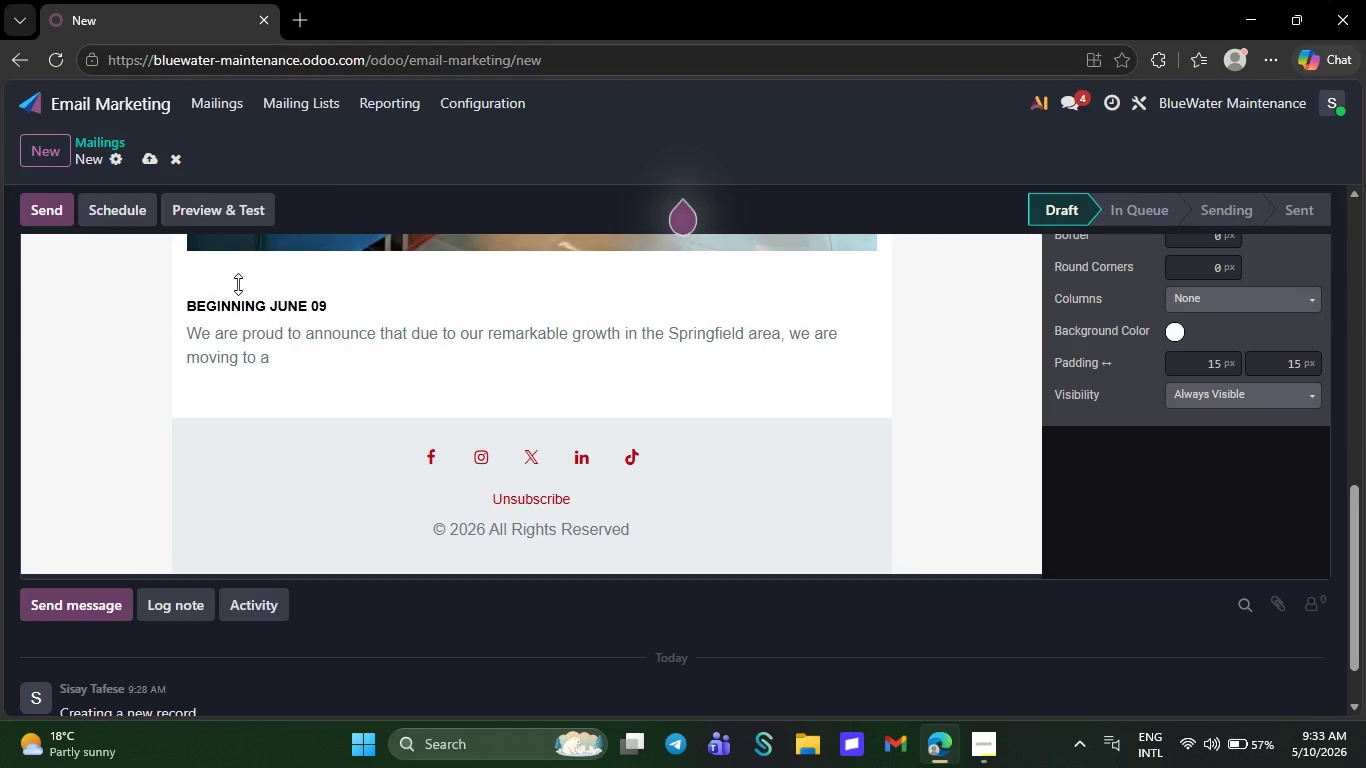 
key(Backspace)
 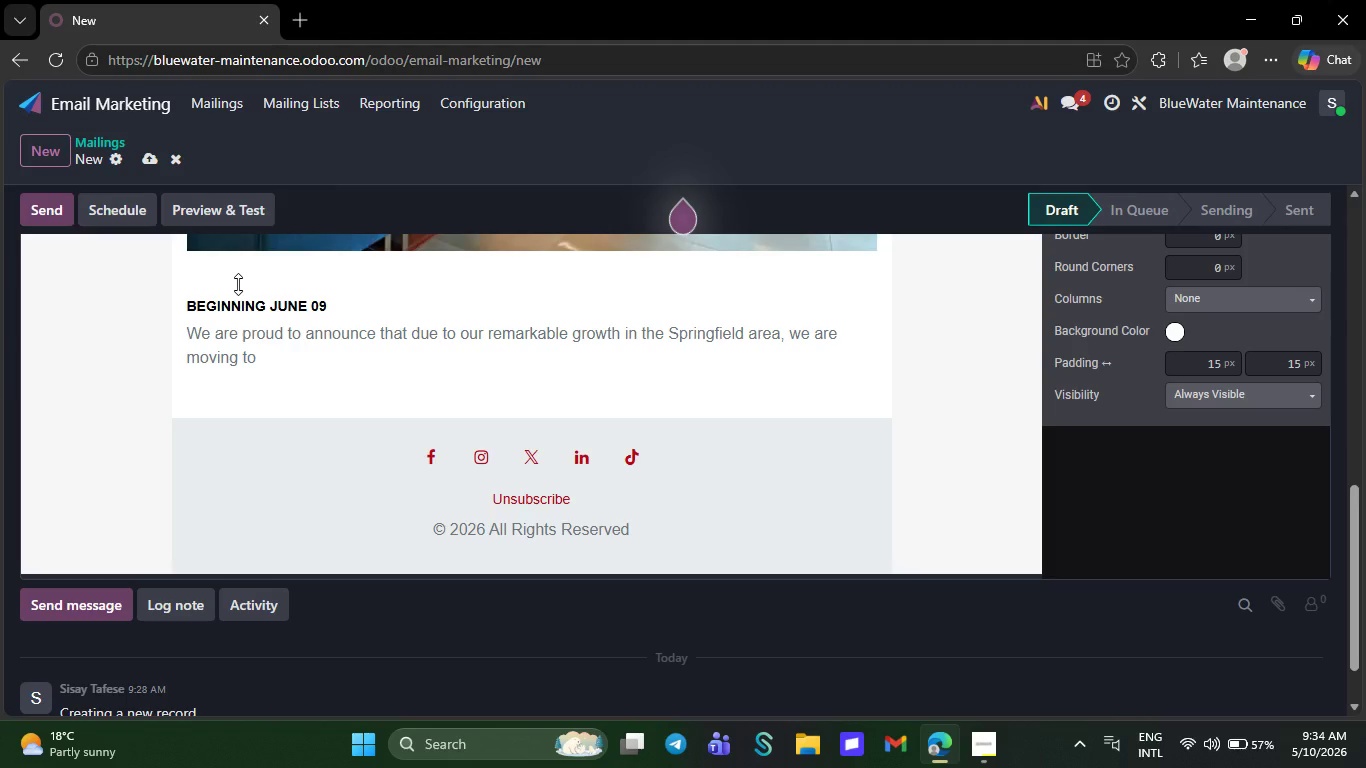 
wait(5.44)
 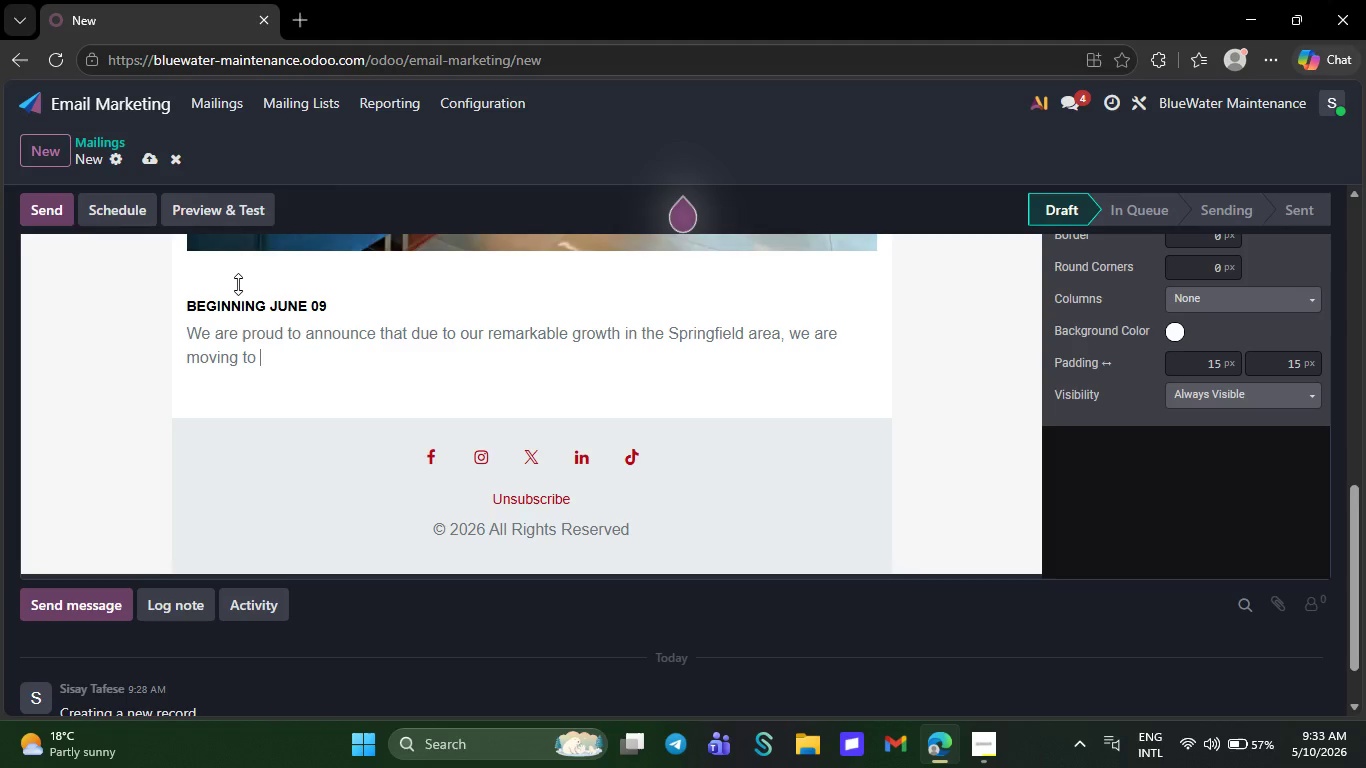 
key(Backspace)
 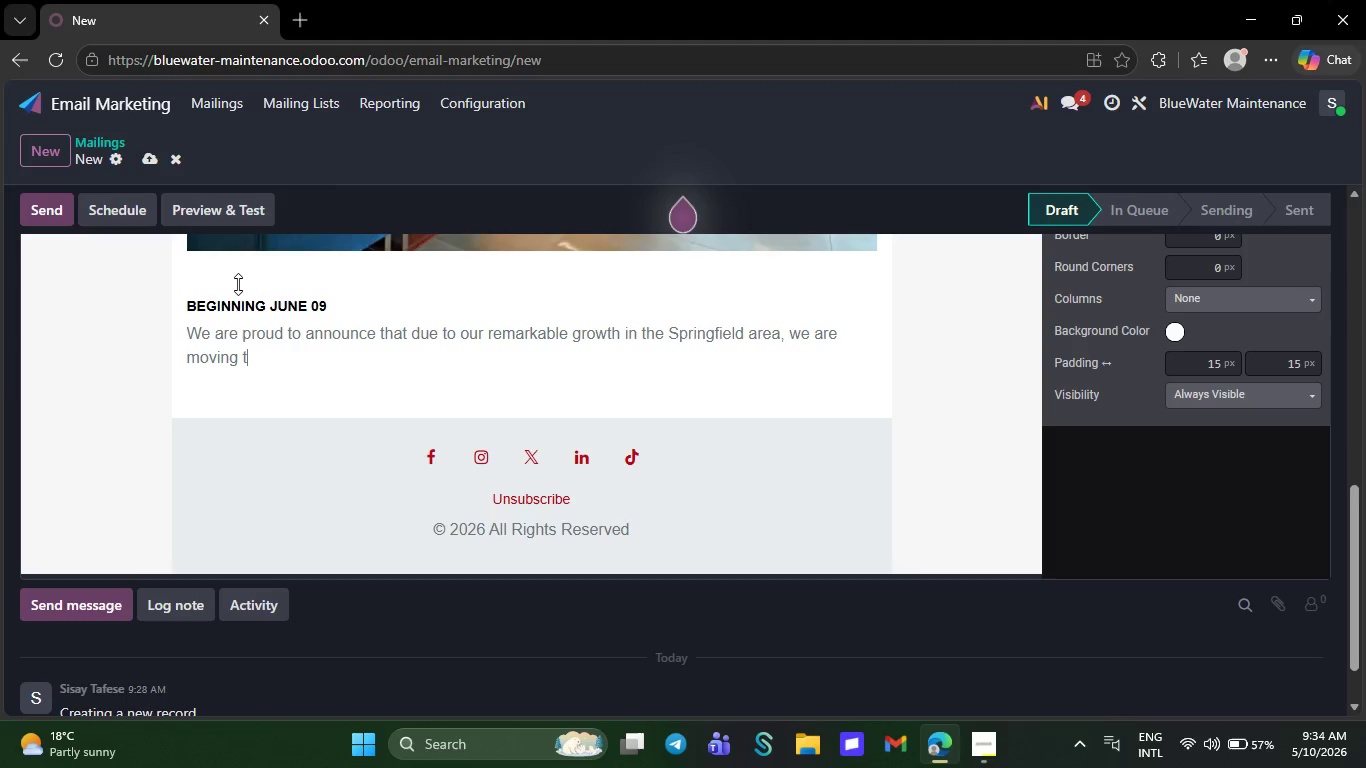 
key(Backspace)
 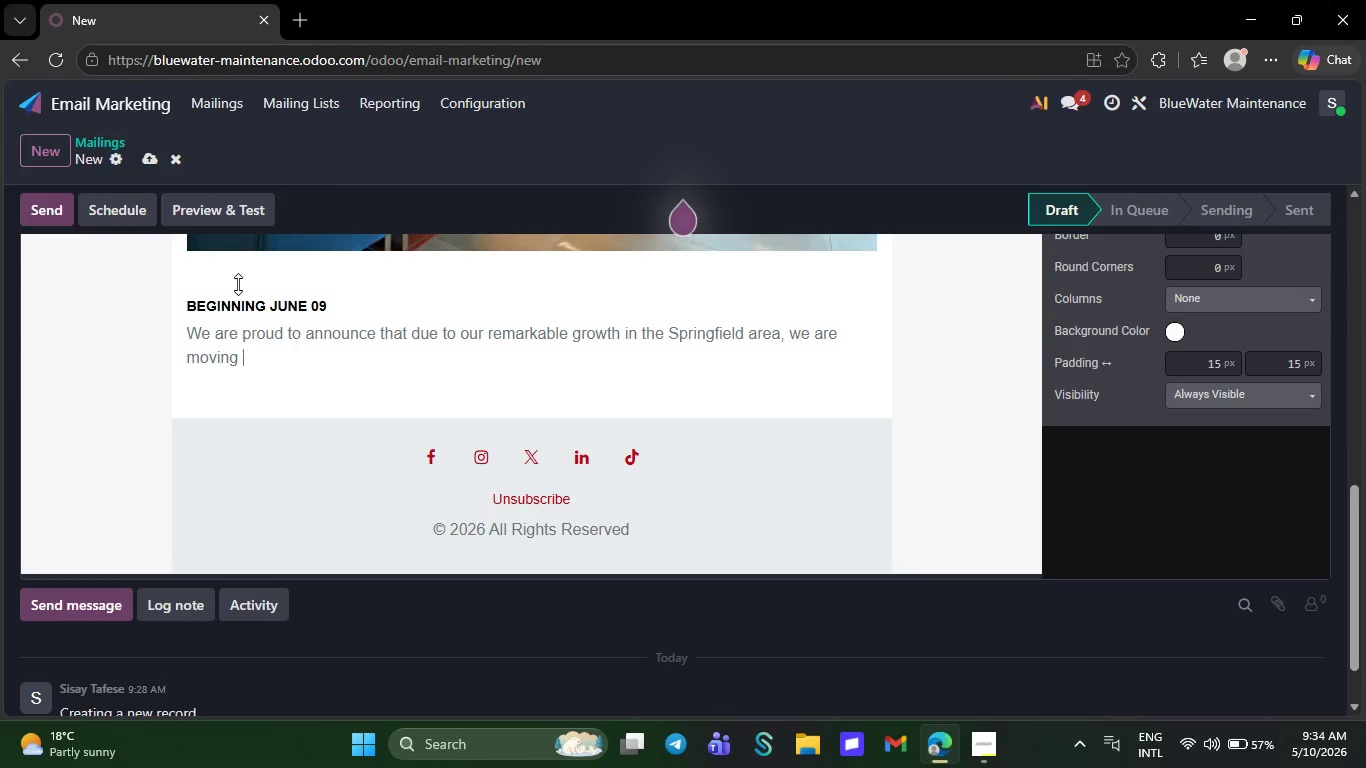 
key(Backspace)
 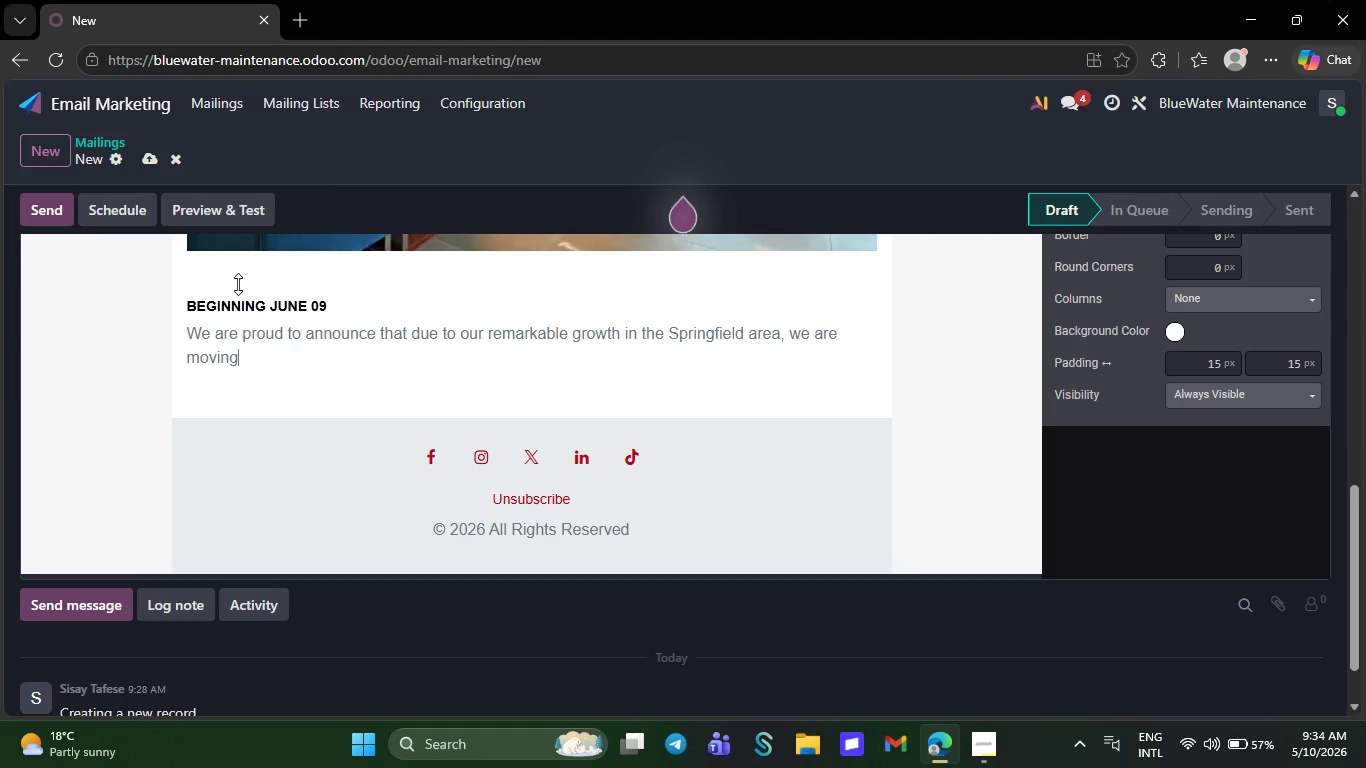 
key(Backspace)
 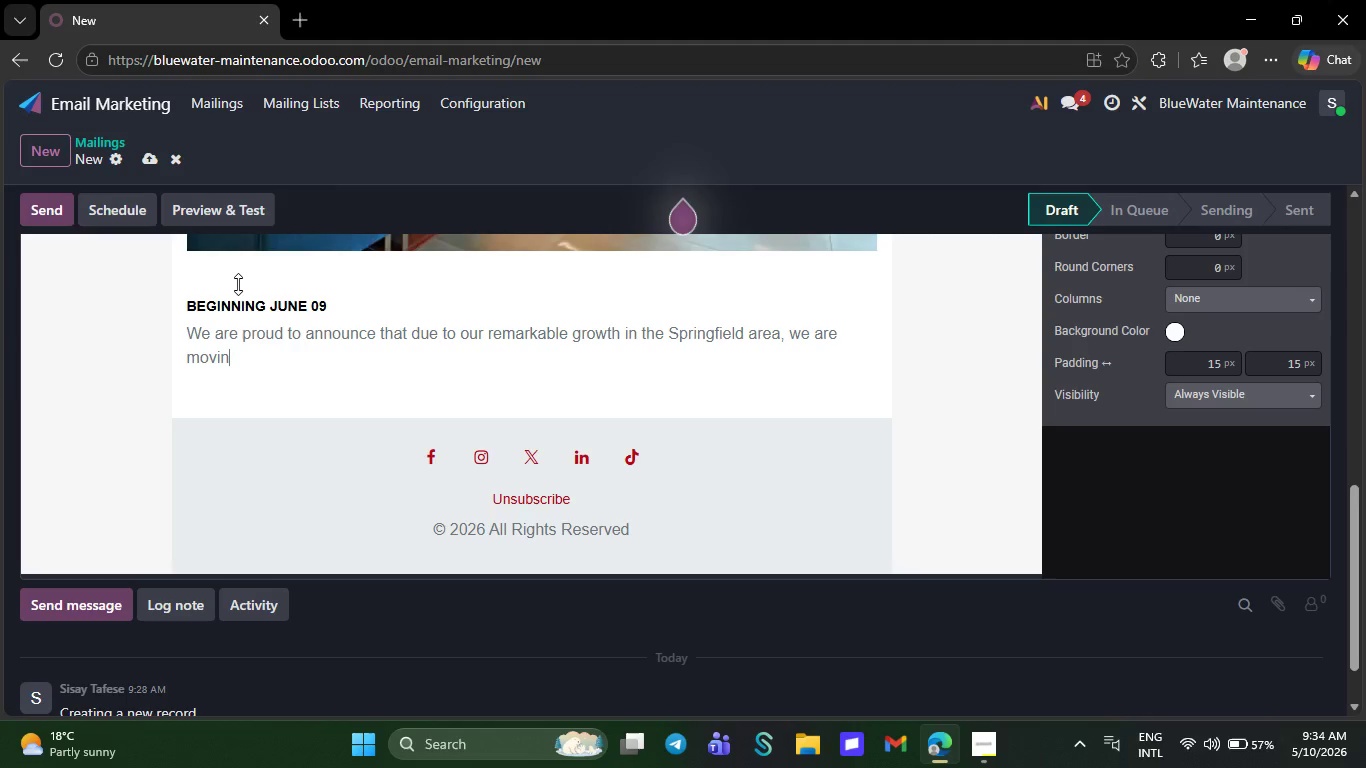 
key(Backspace)
 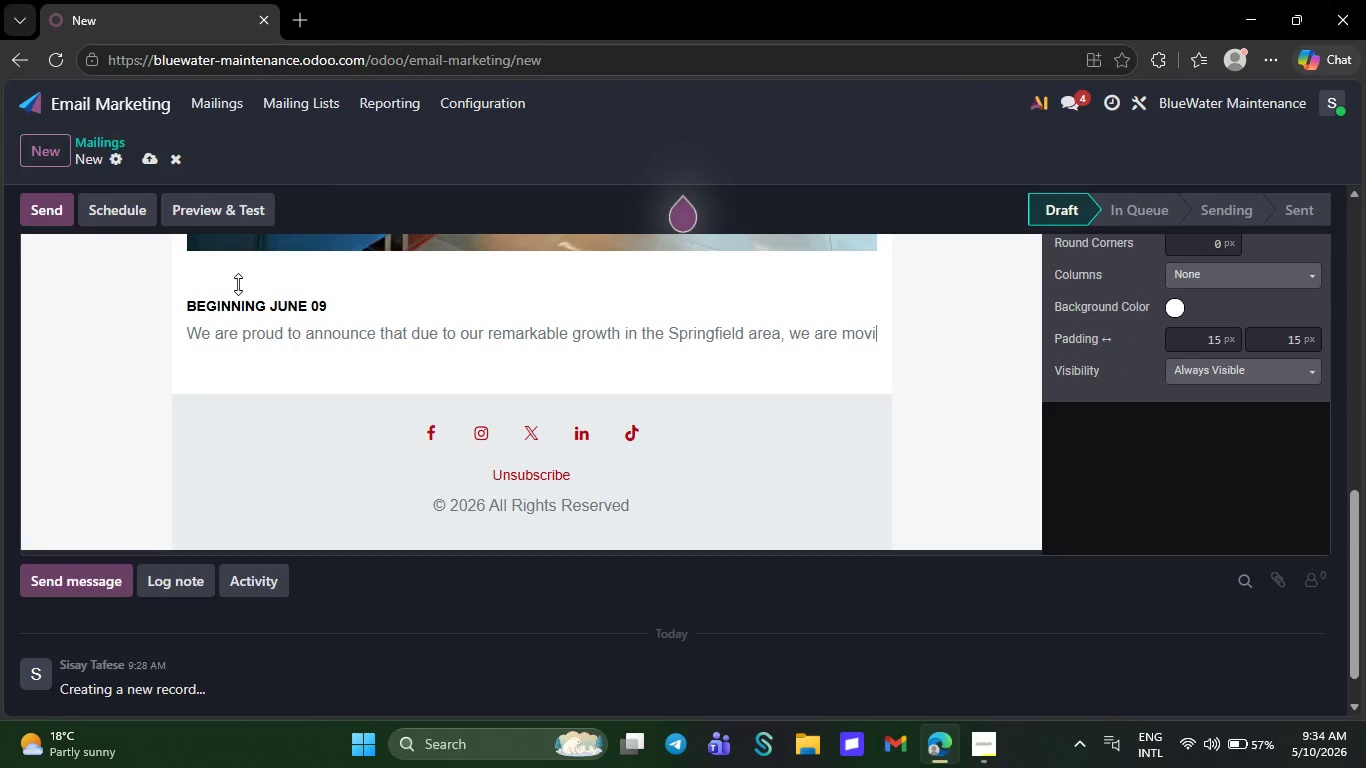 
key(Backspace)
 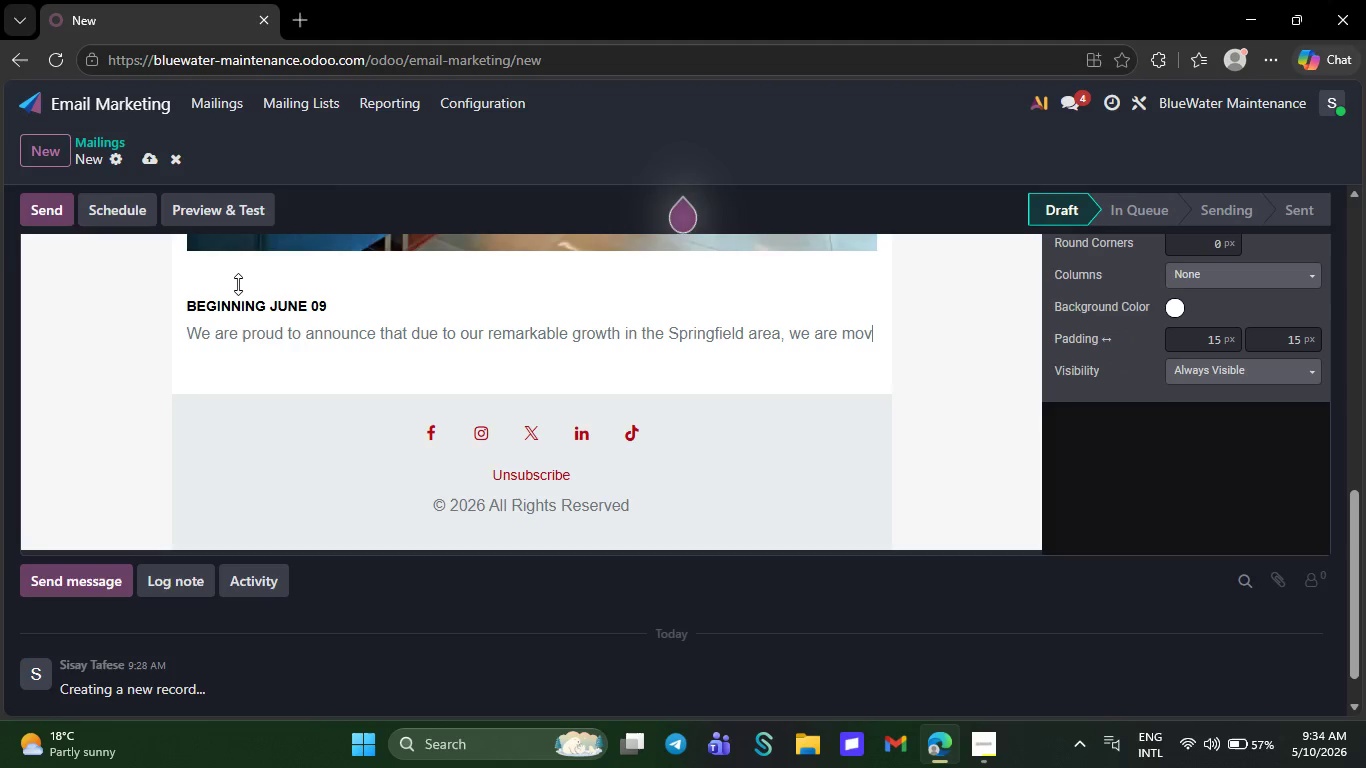 
key(Backspace)
 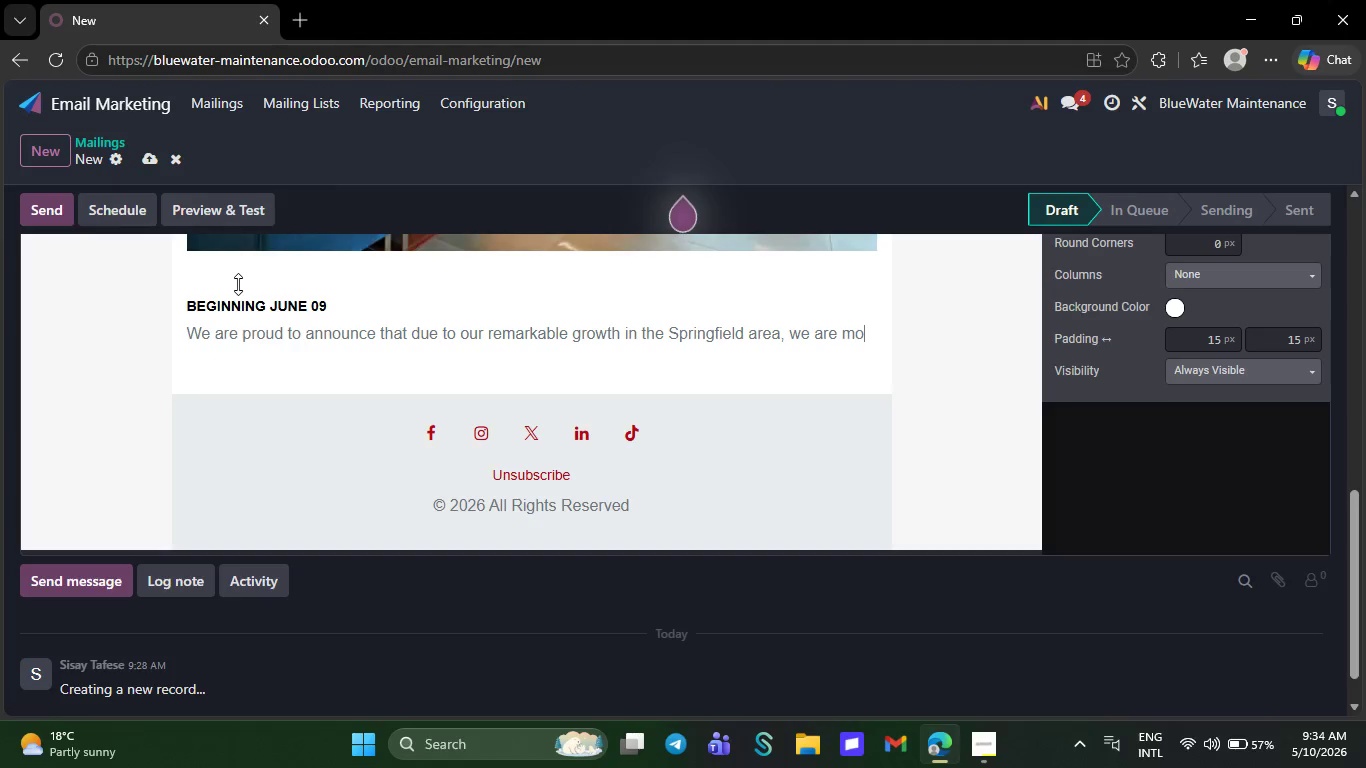 
key(Backspace)
 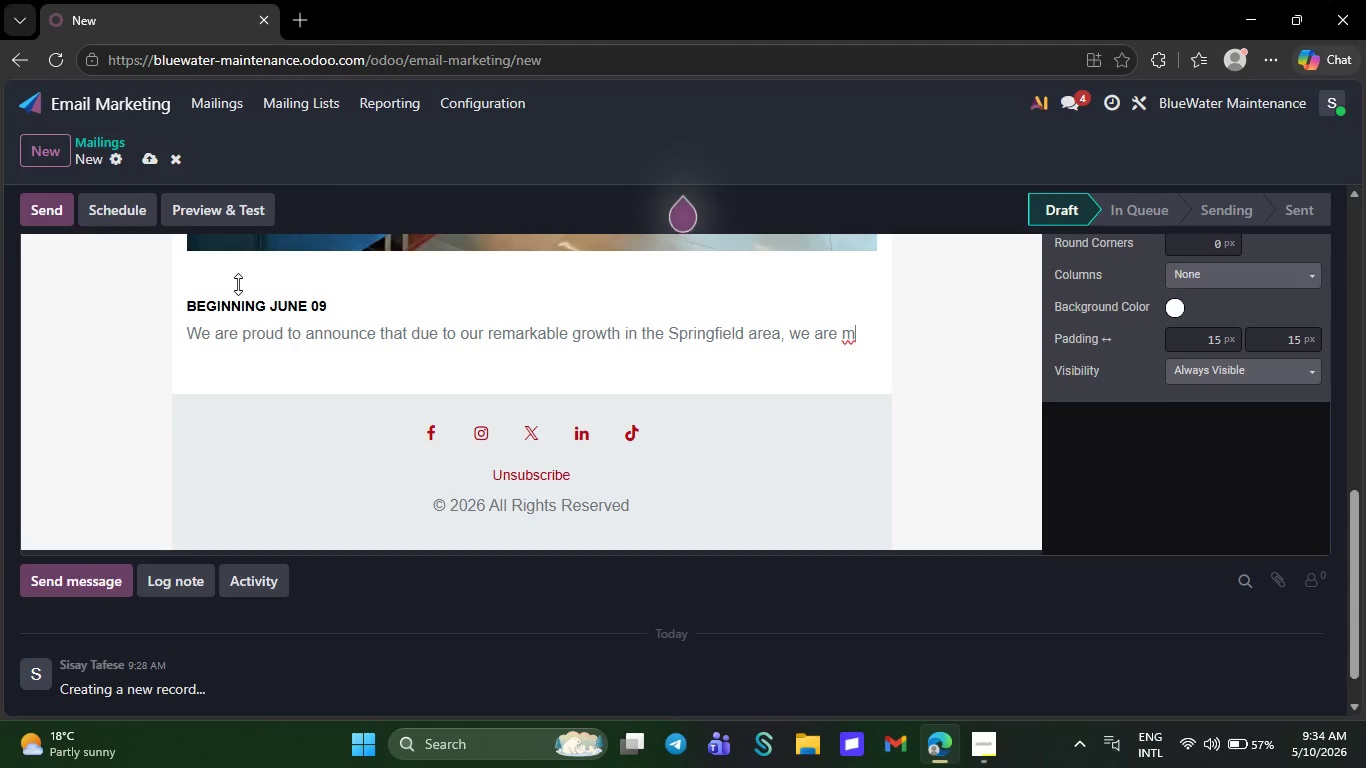 
key(Backspace)
 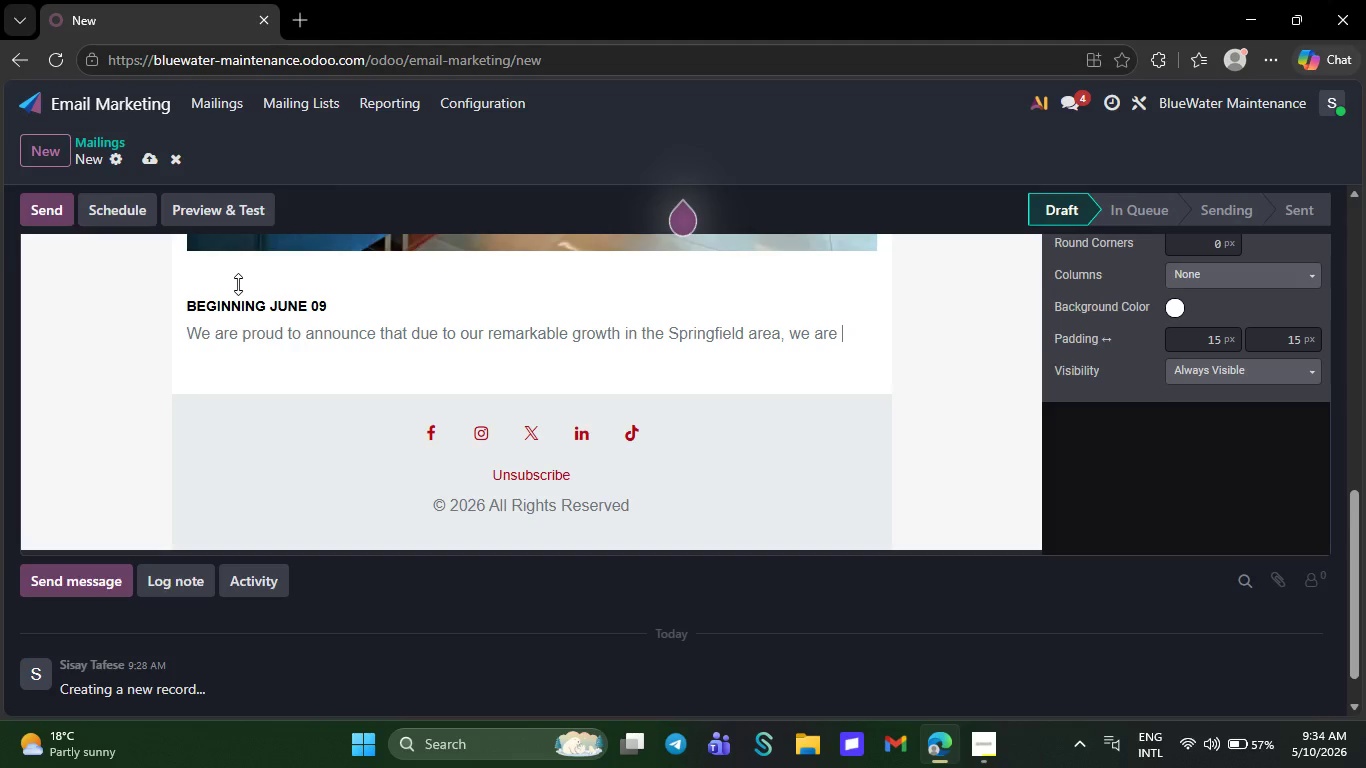 
key(Backspace)
 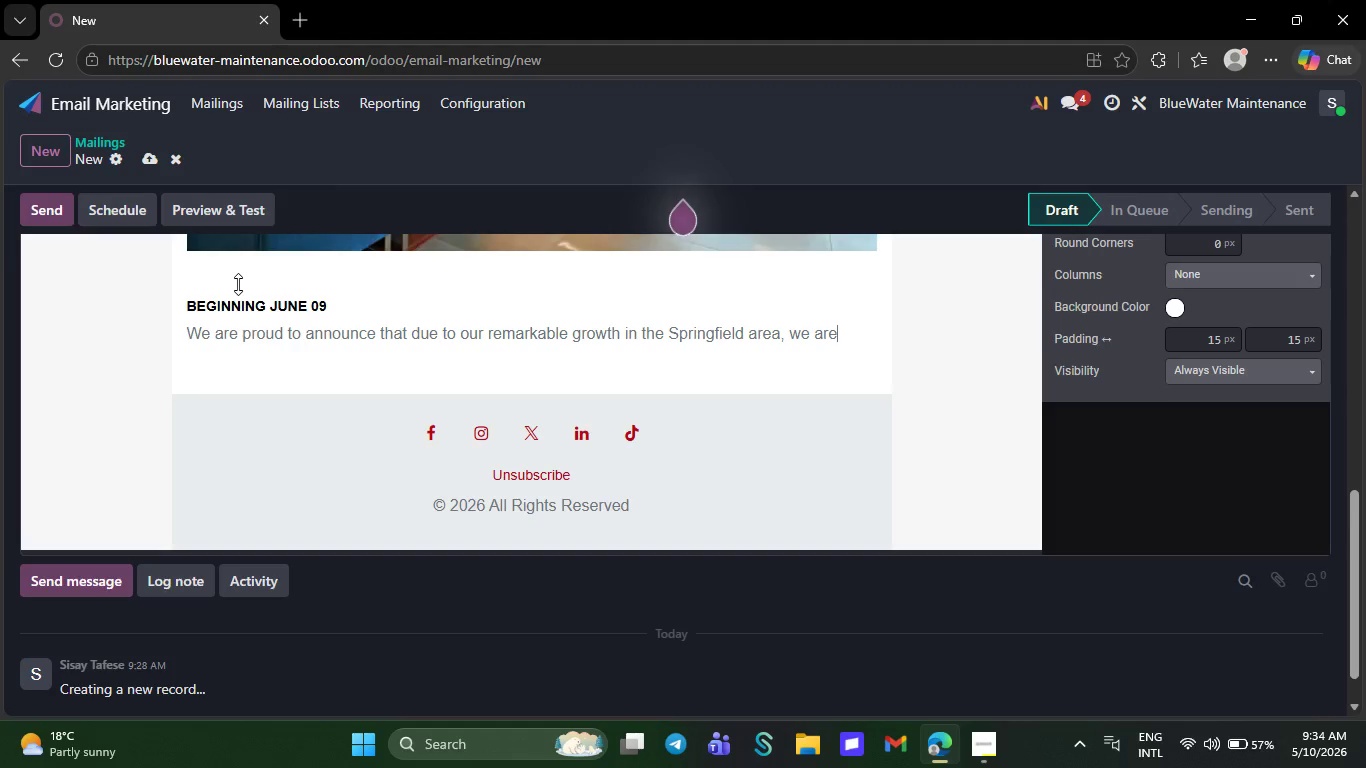 
key(Backspace)
 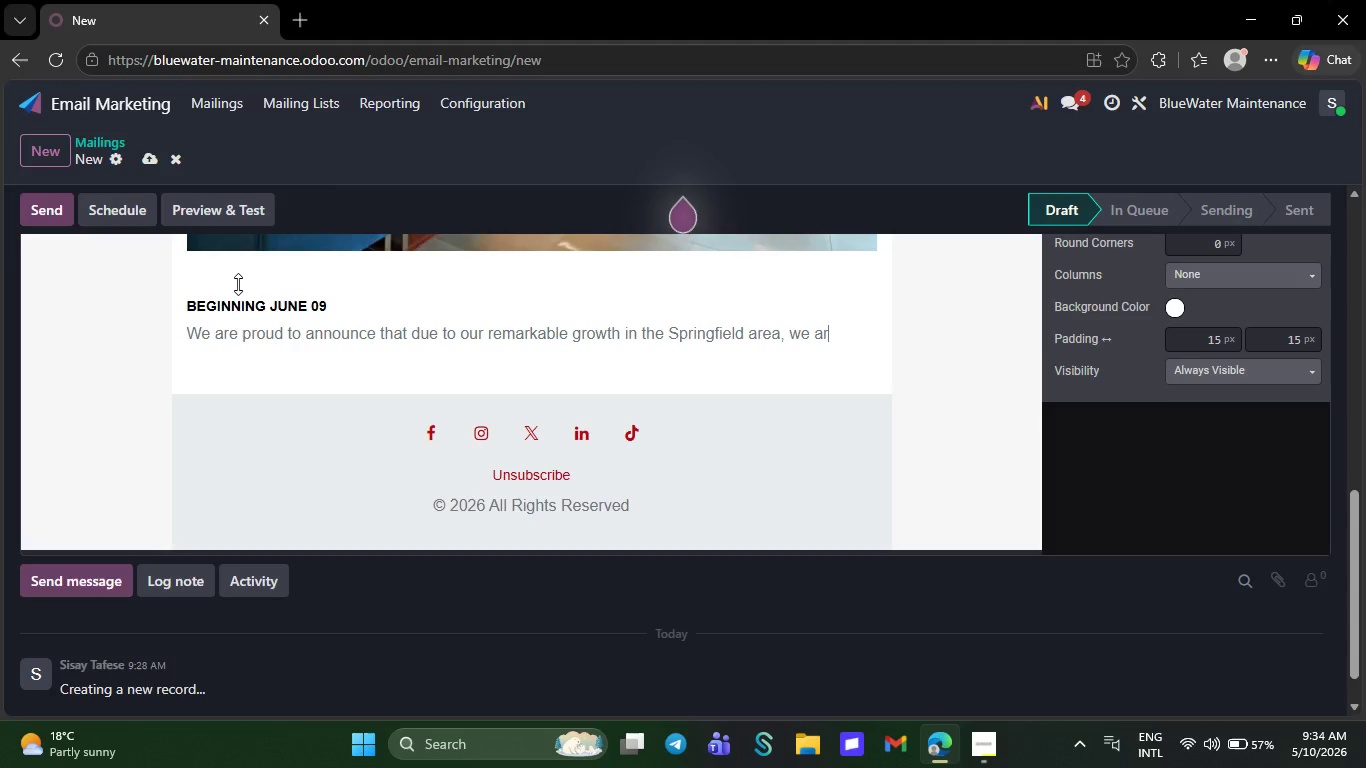 
key(Backspace)
 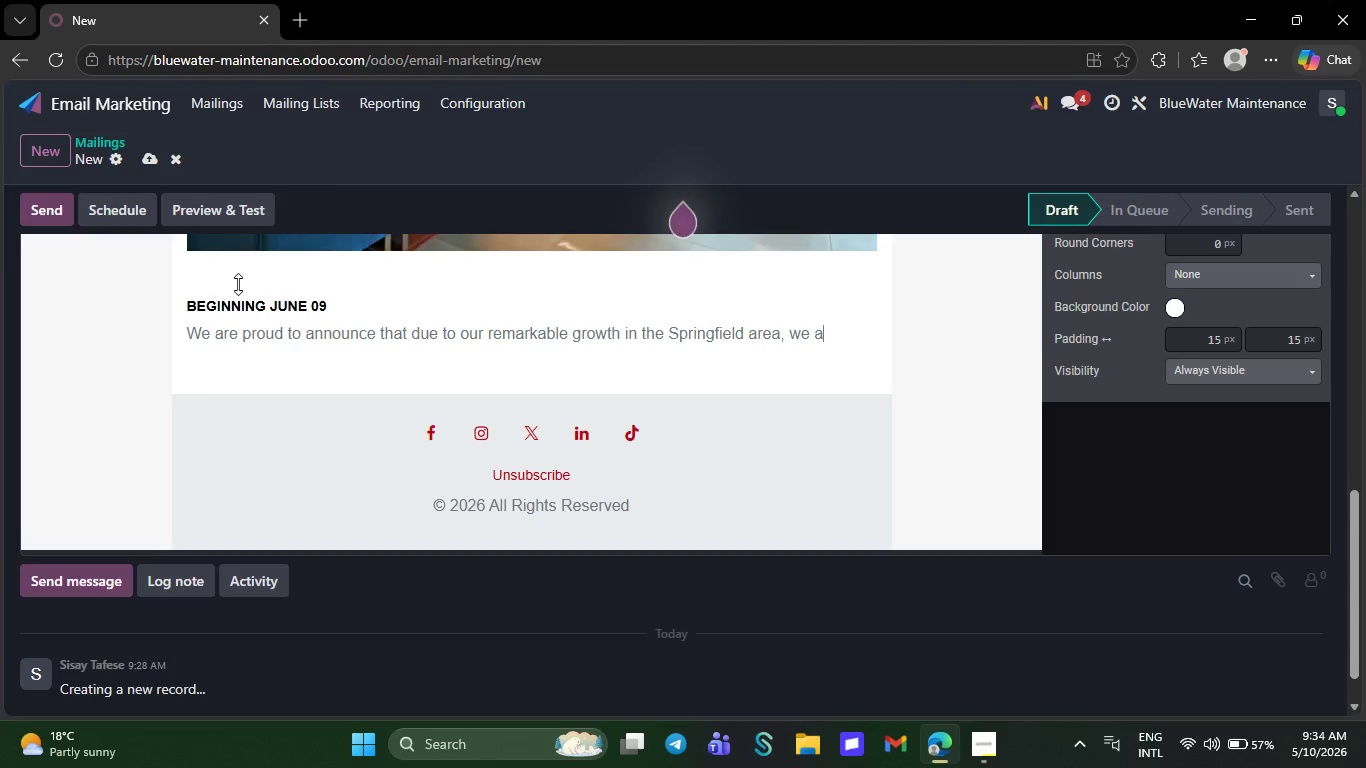 
key(Backspace)
 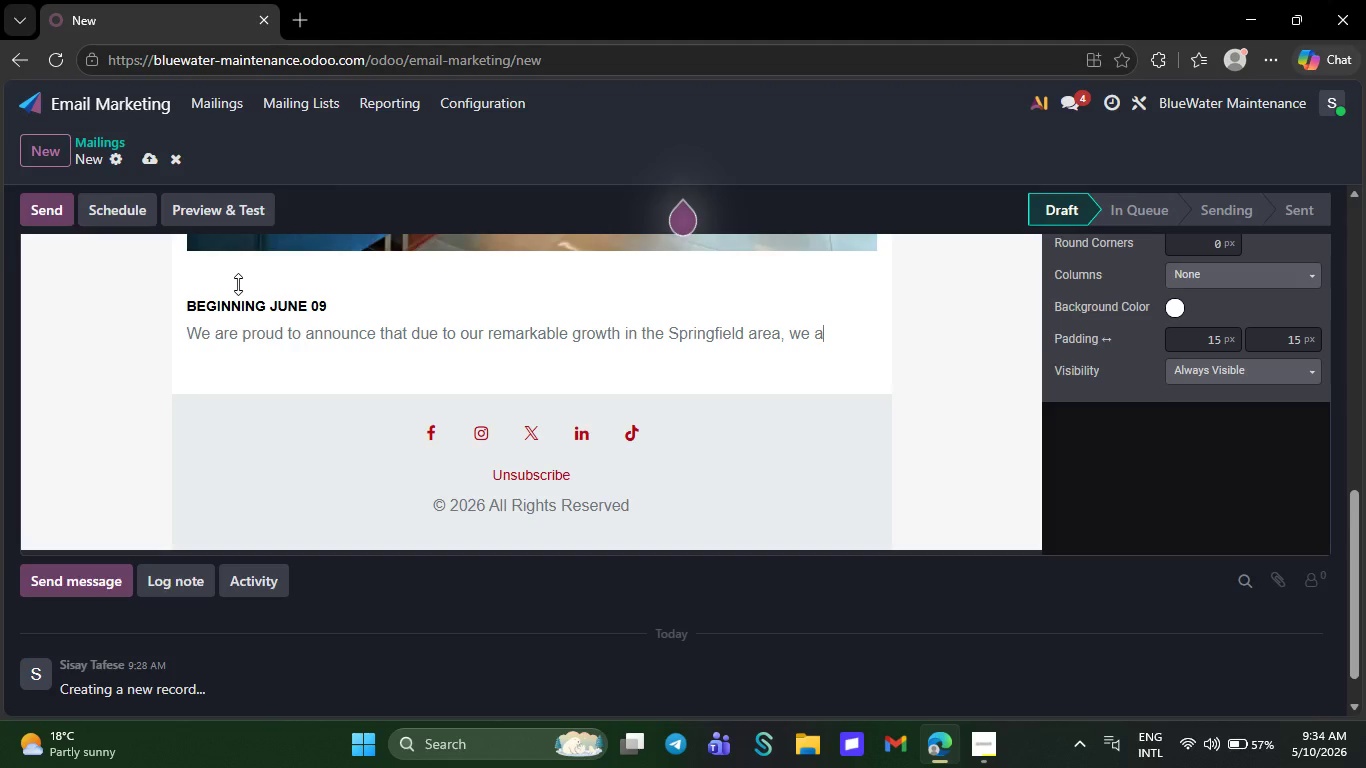 
key(Backspace)
 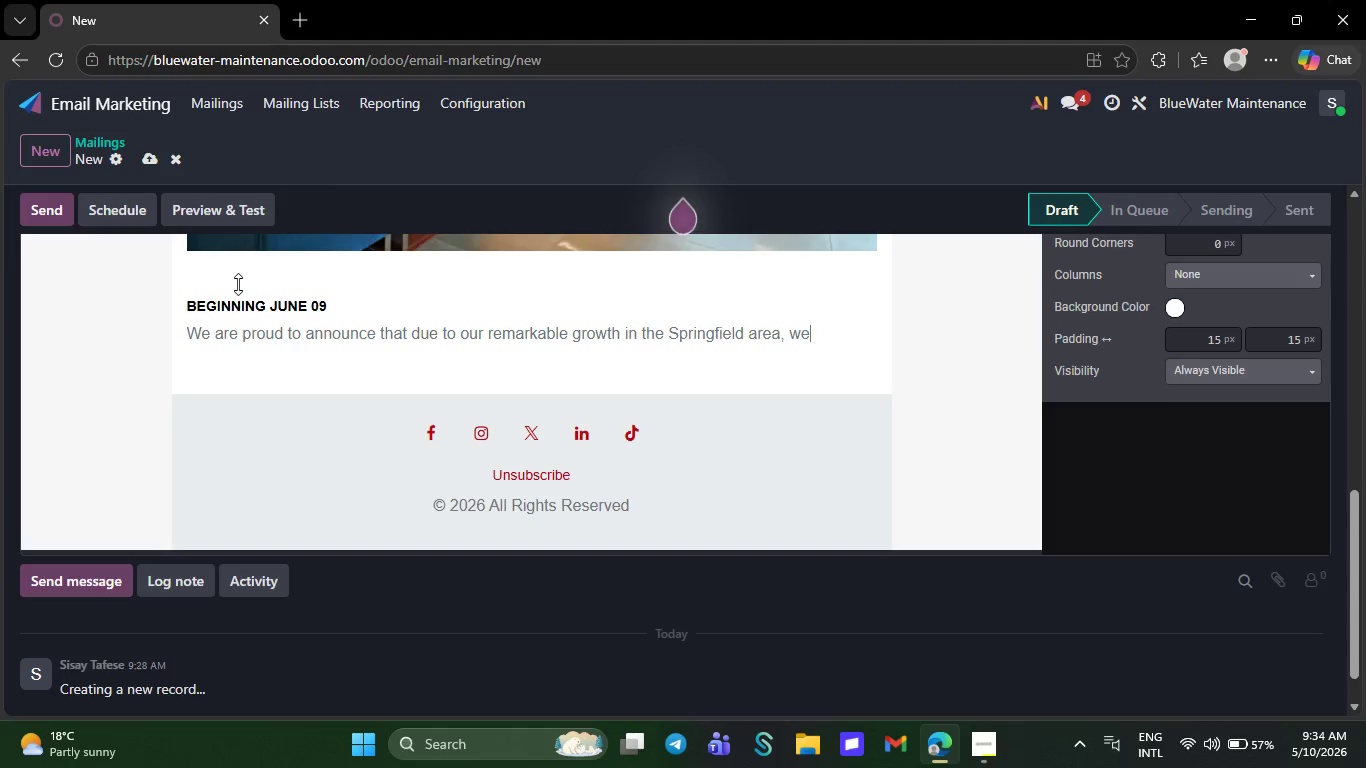 
key(Backspace)
 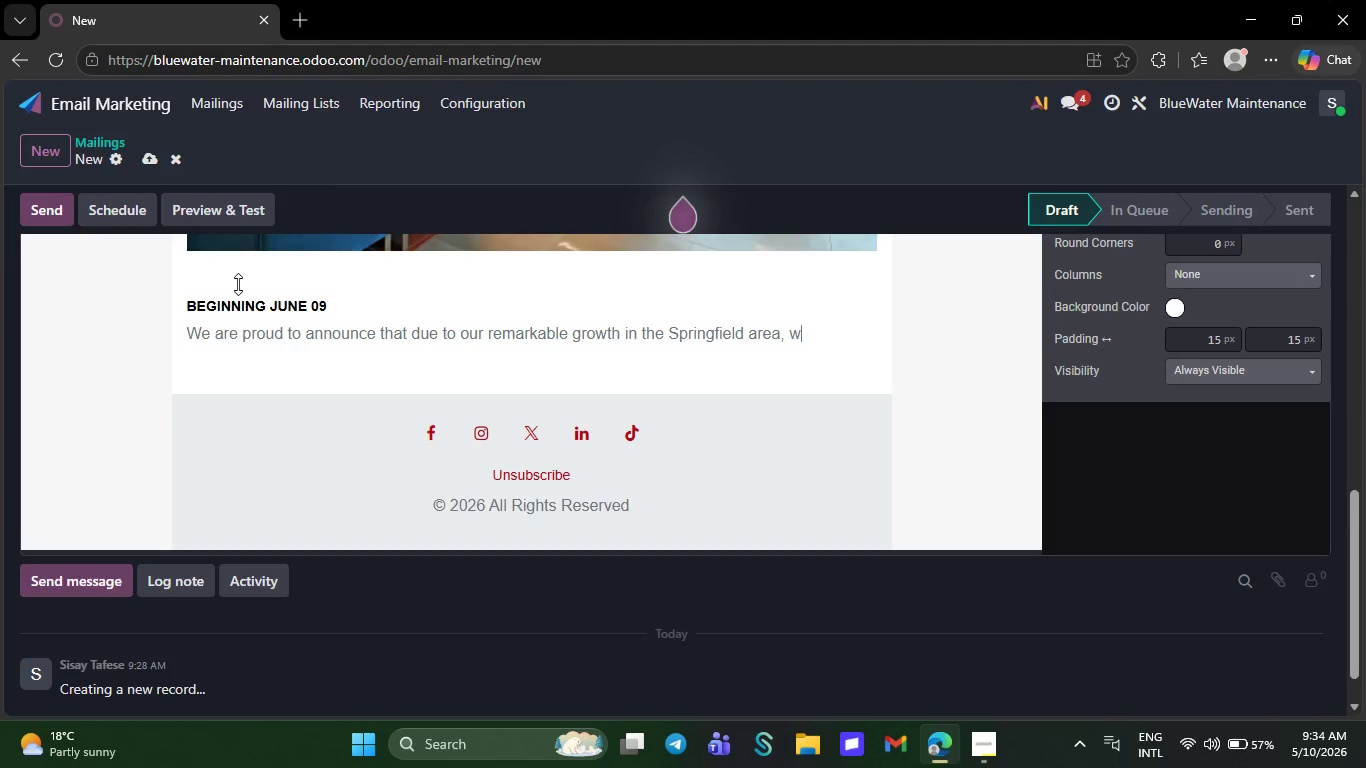 
key(Backspace)
 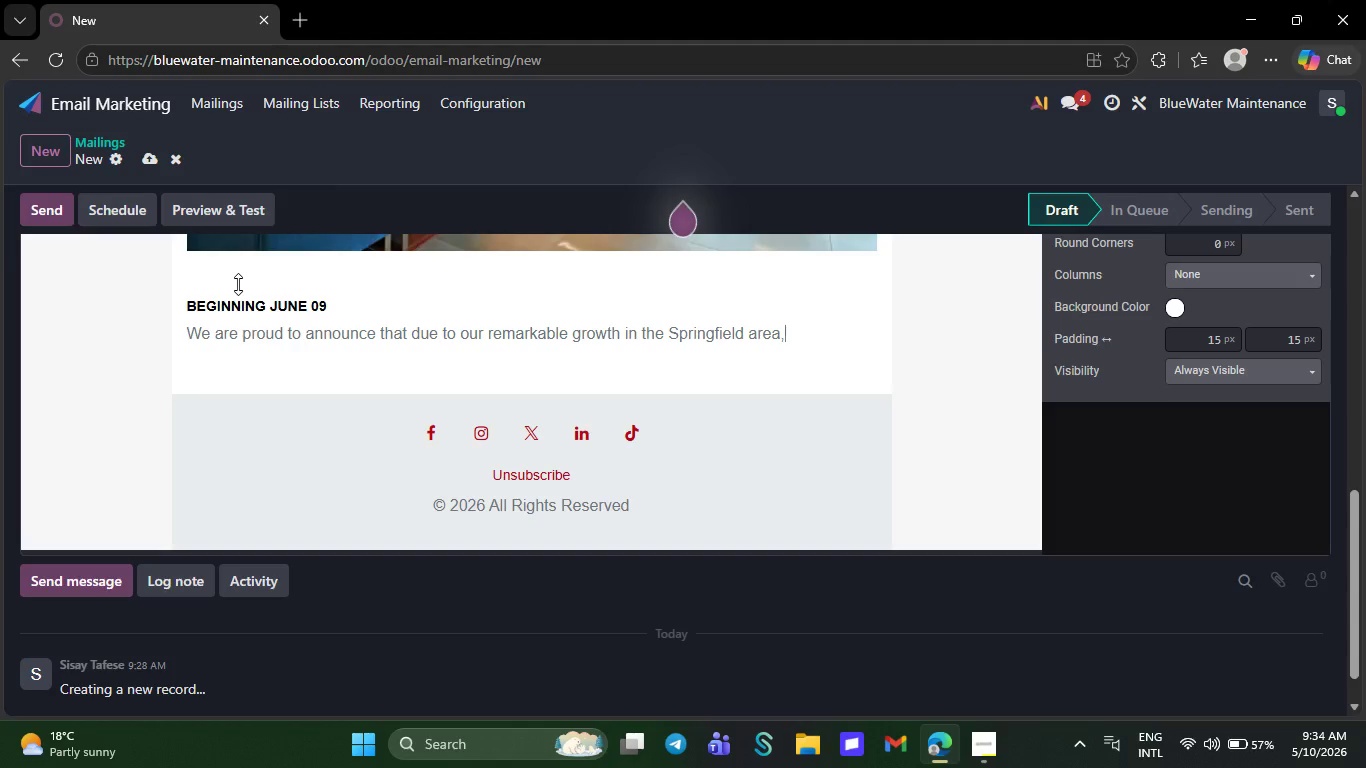 
key(Backspace)
 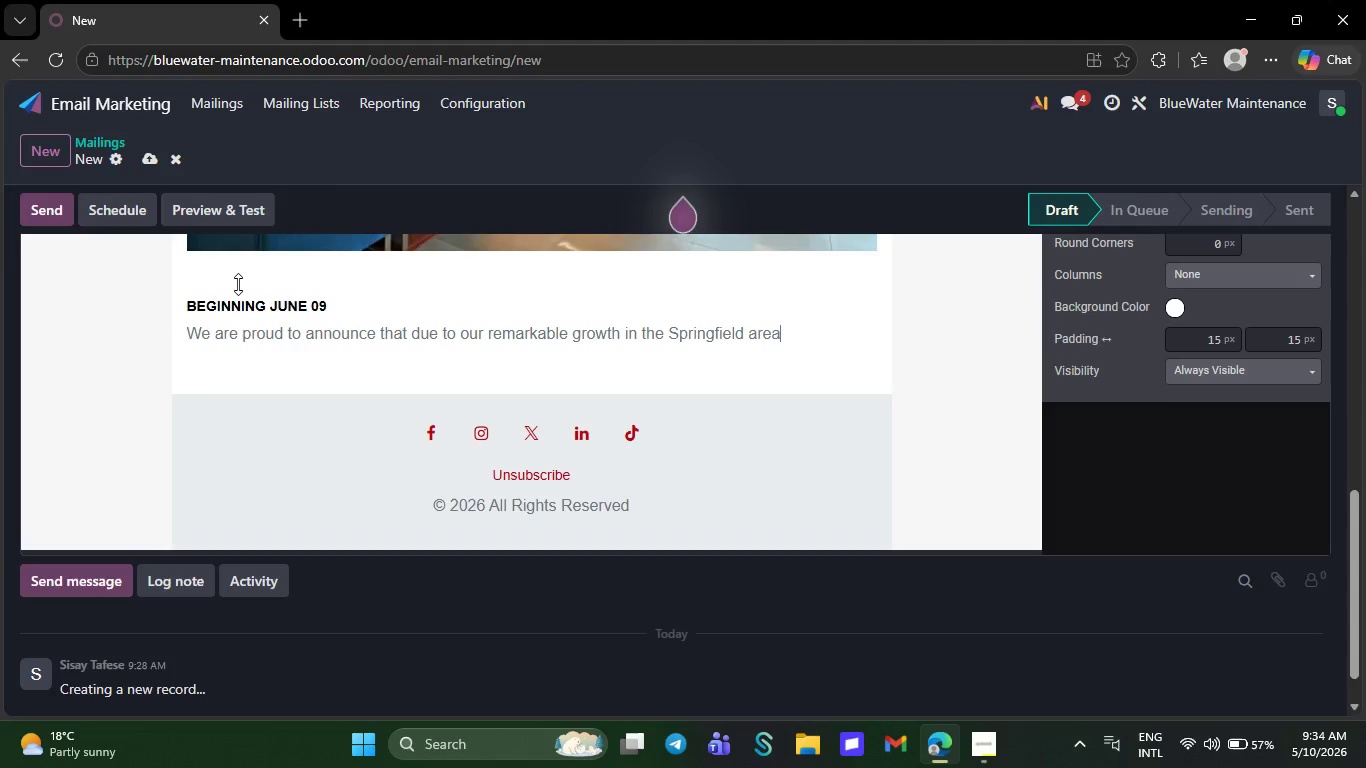 
key(Backspace)
 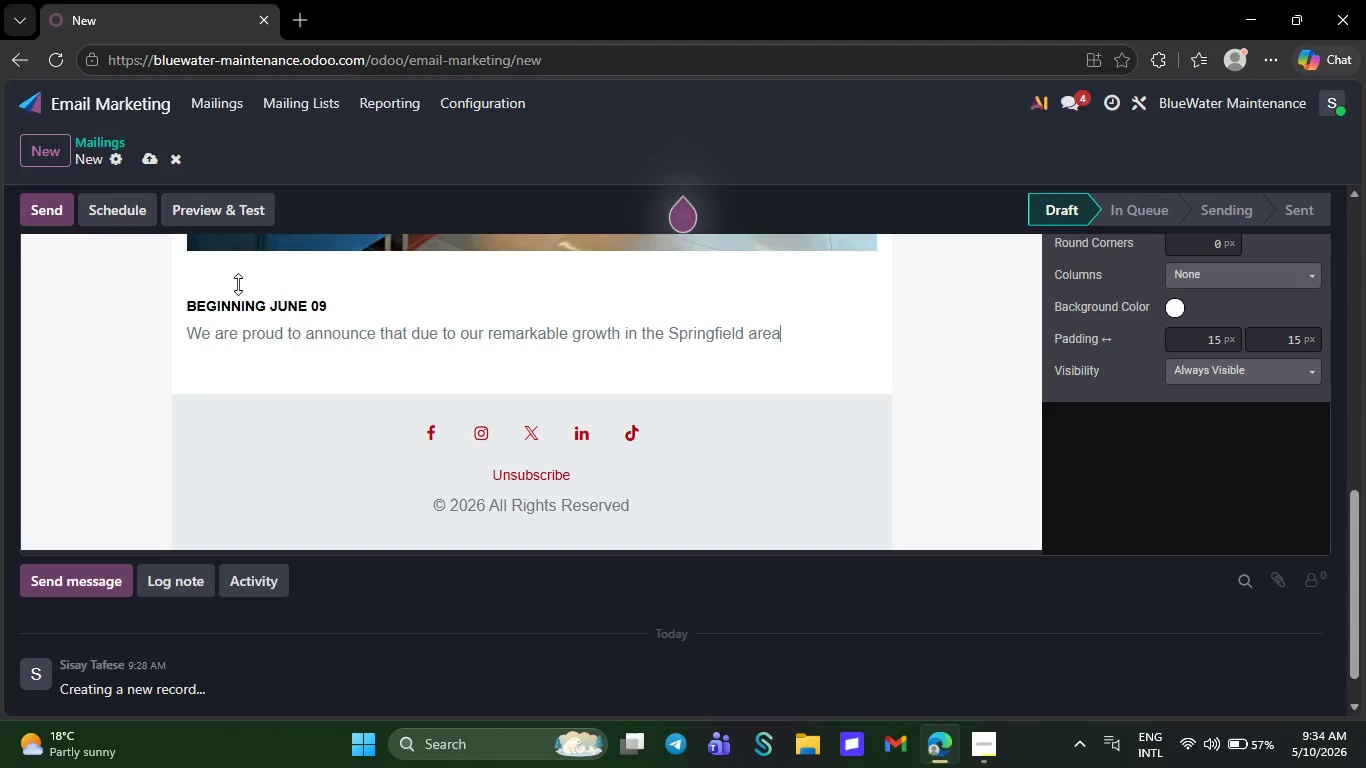 
key(Backspace)
 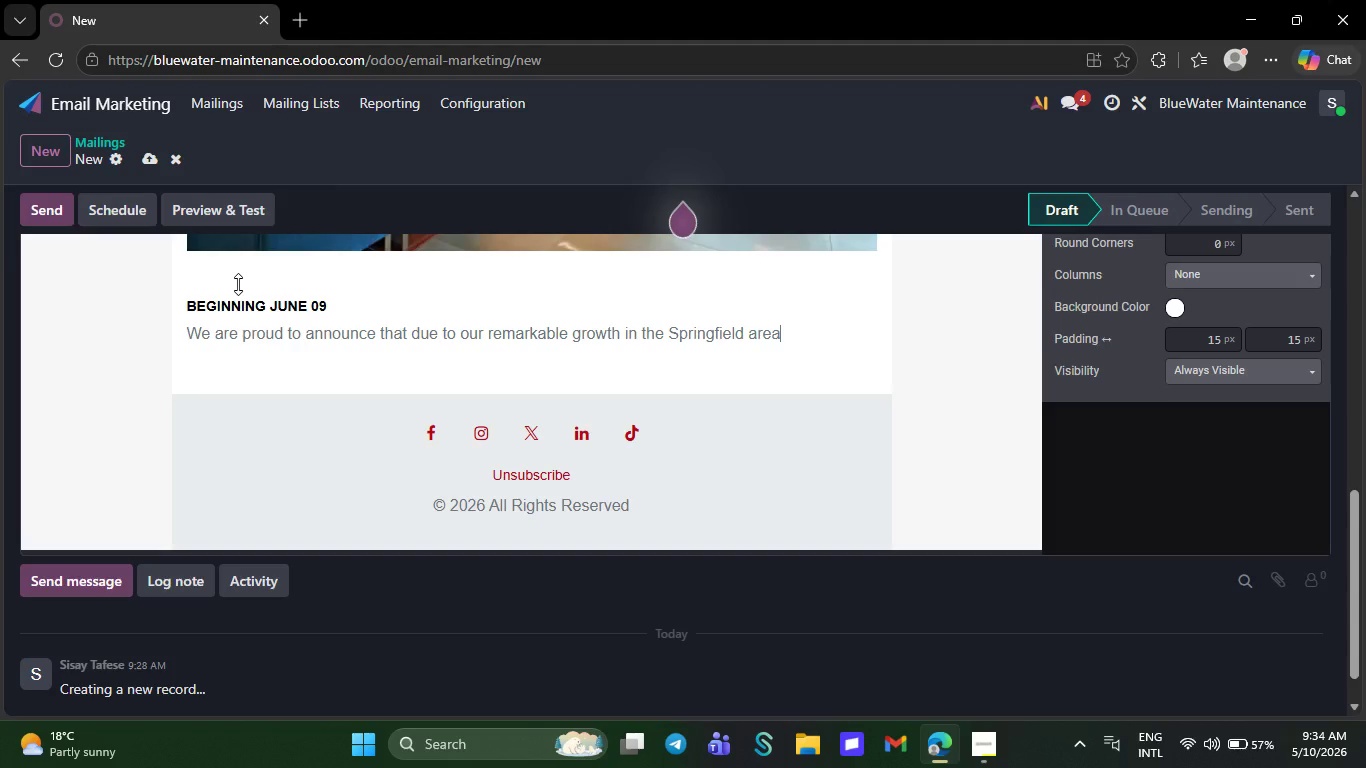 
wait(6.0)
 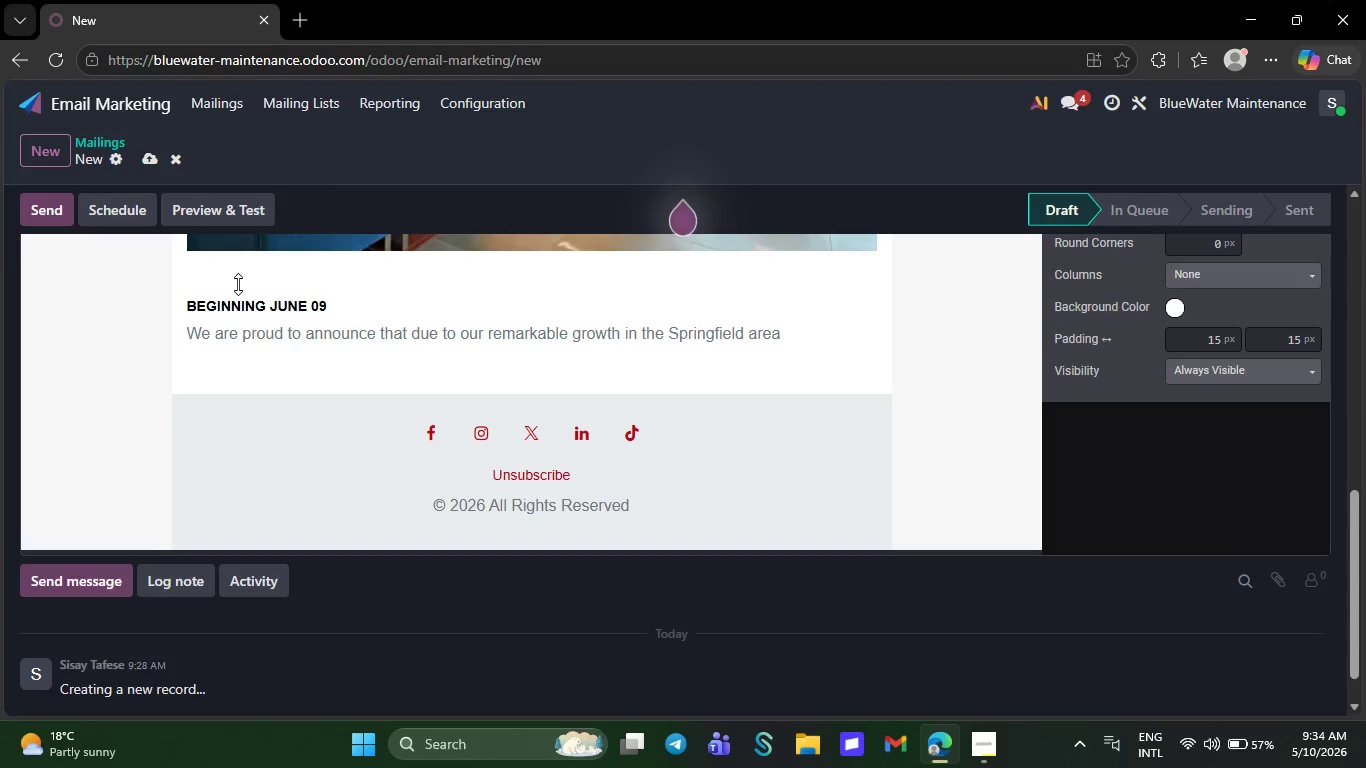 
key(Backspace)
 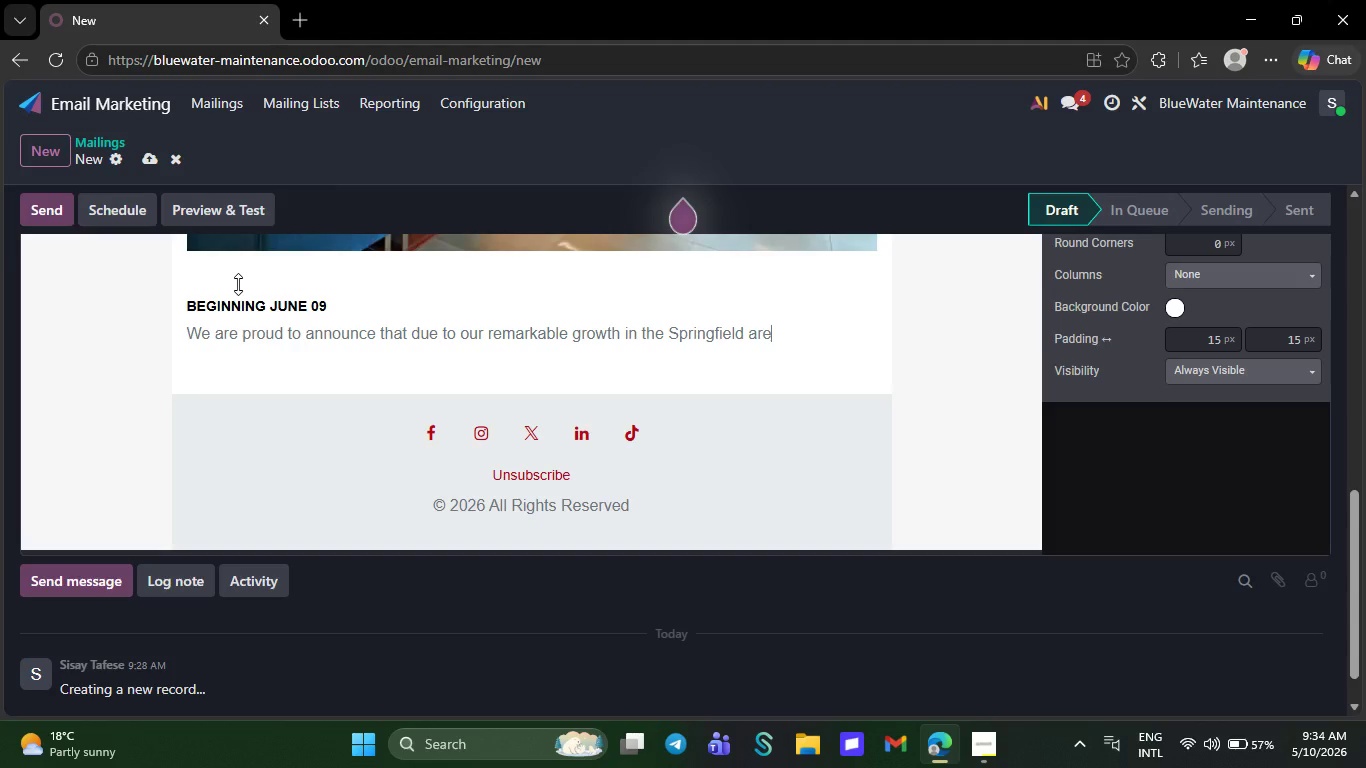 
key(Backspace)
 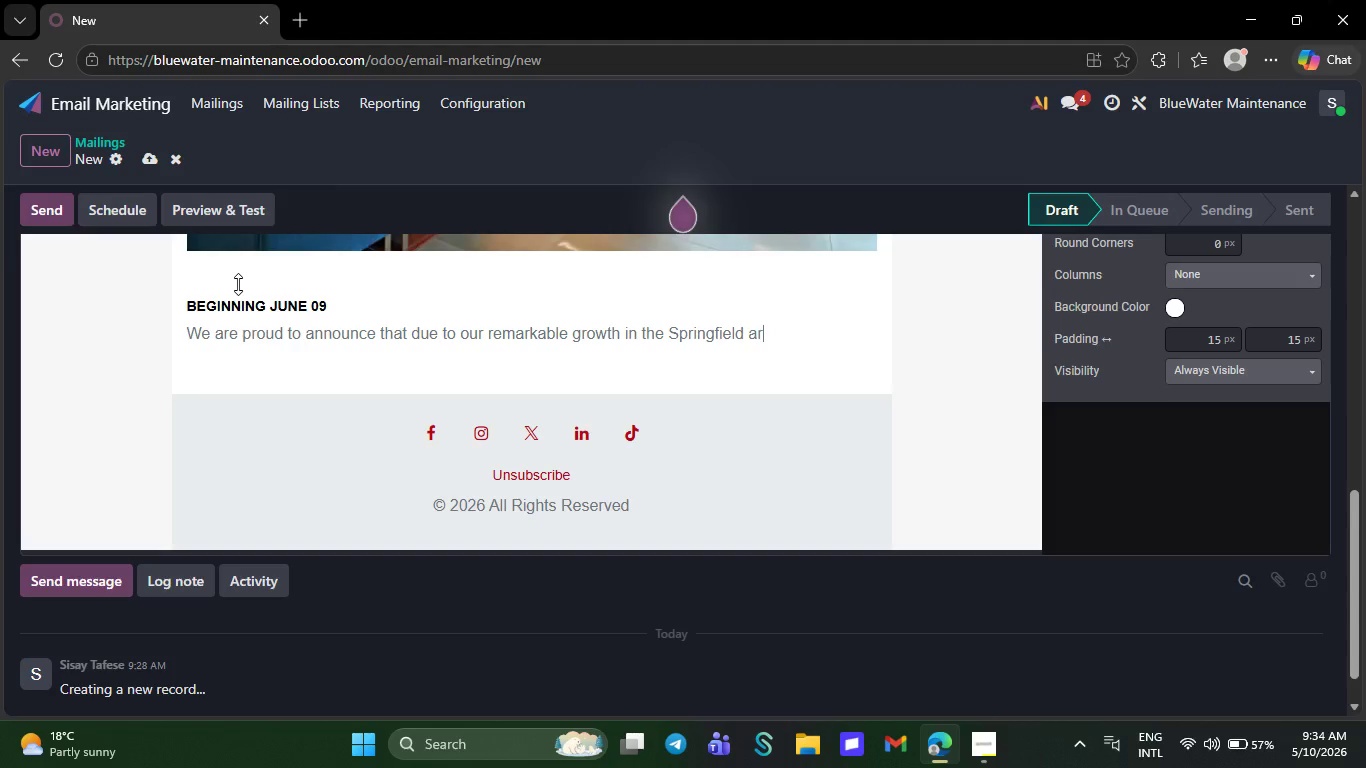 
key(Backspace)
 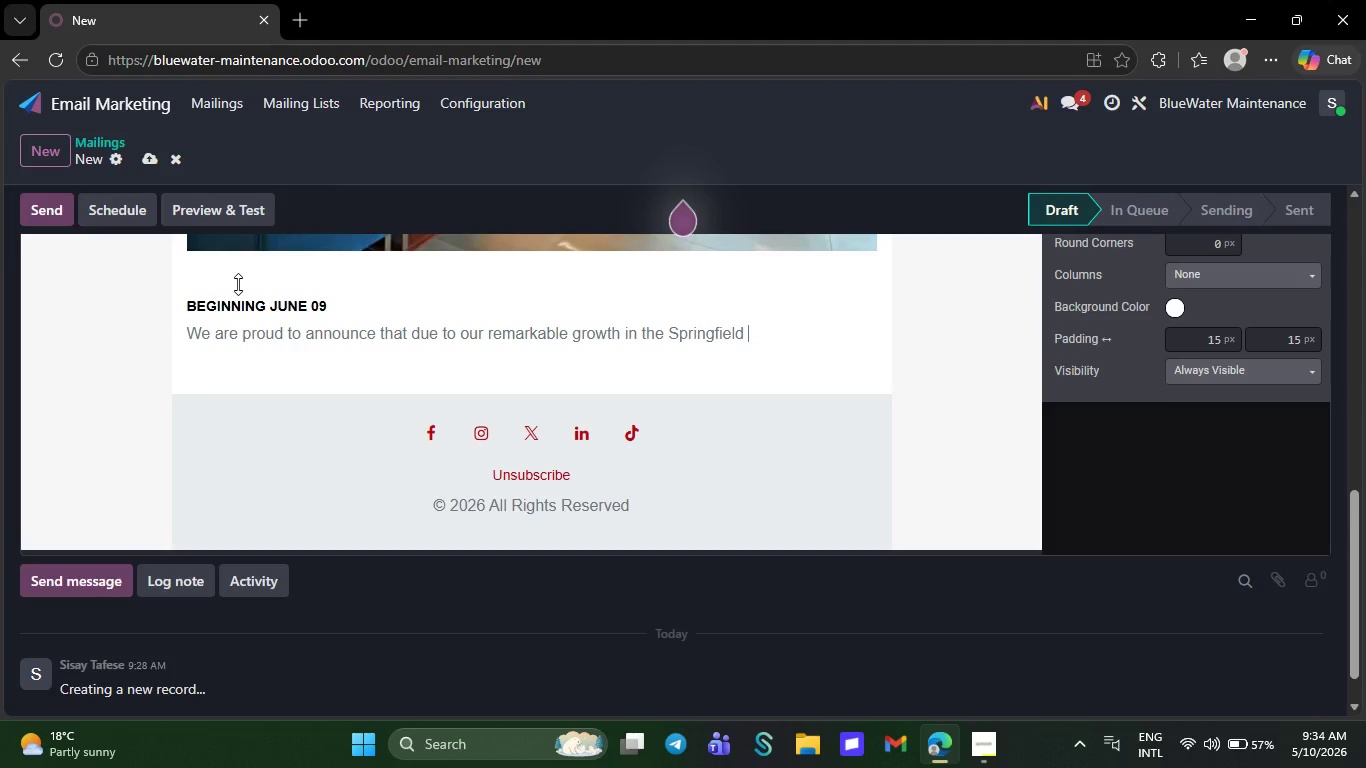 
key(Backspace)
 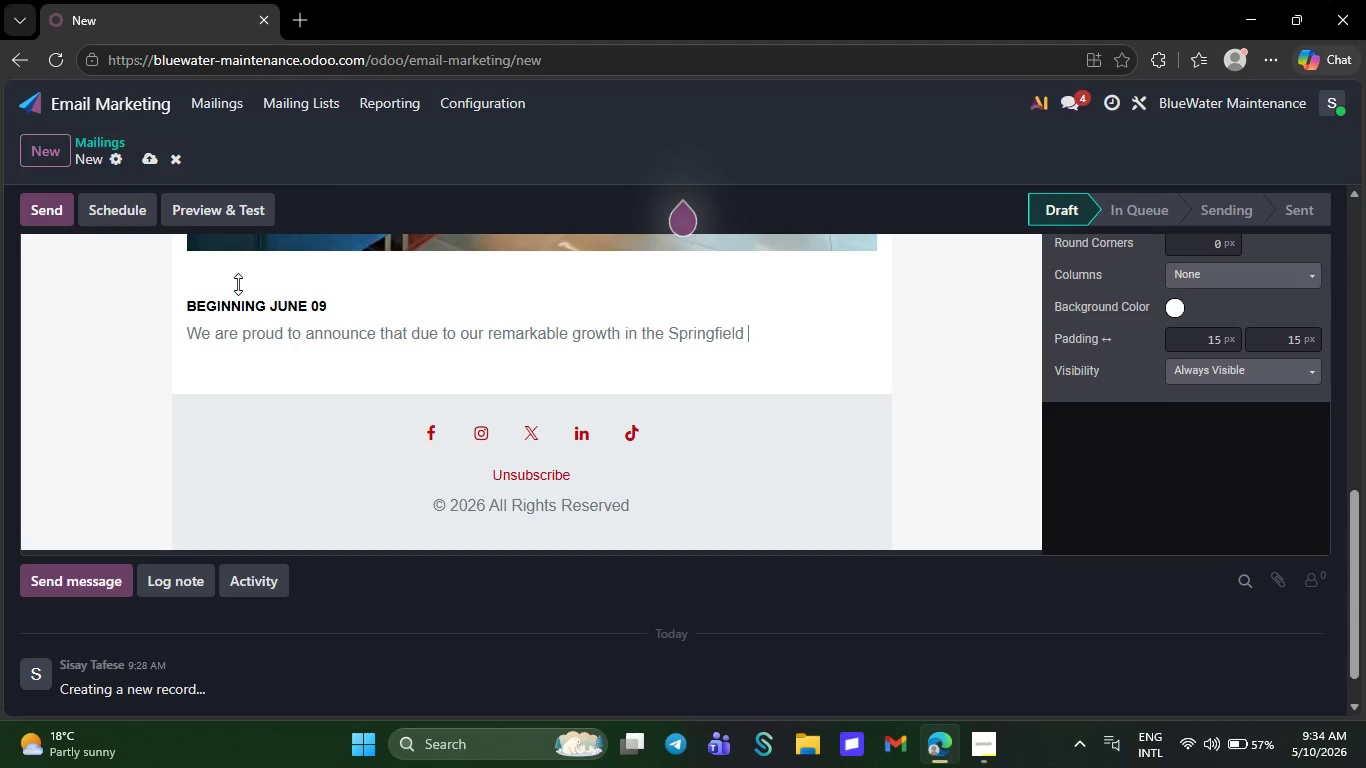 
key(Backspace)
 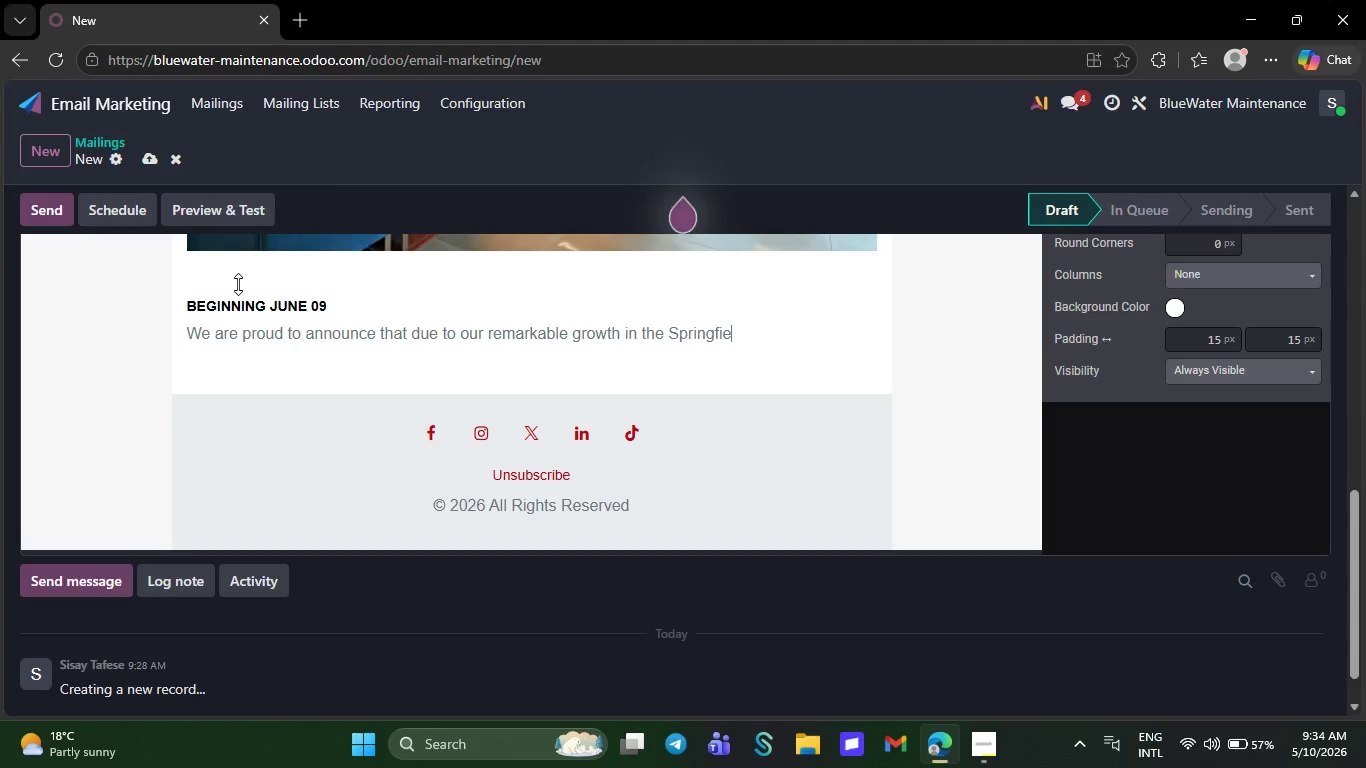 
key(Backspace)
 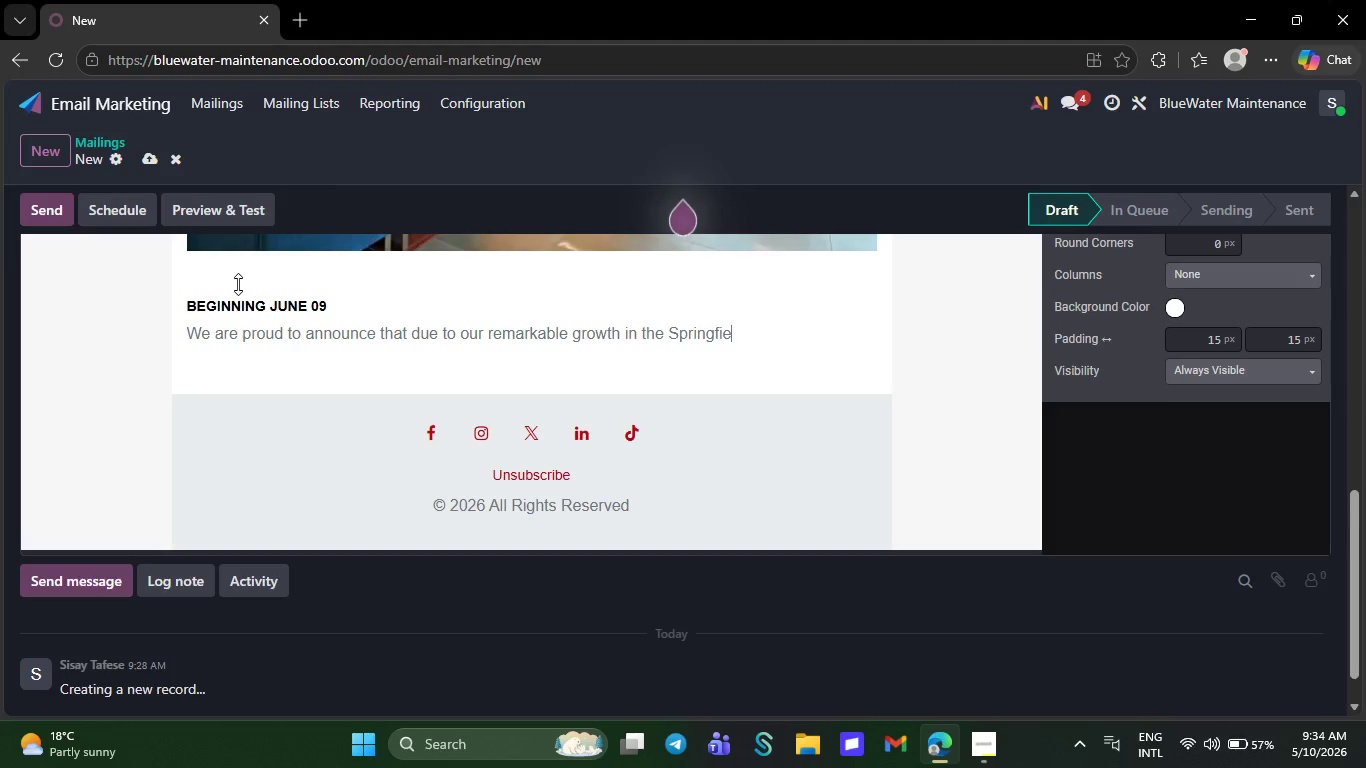 
key(Backspace)
 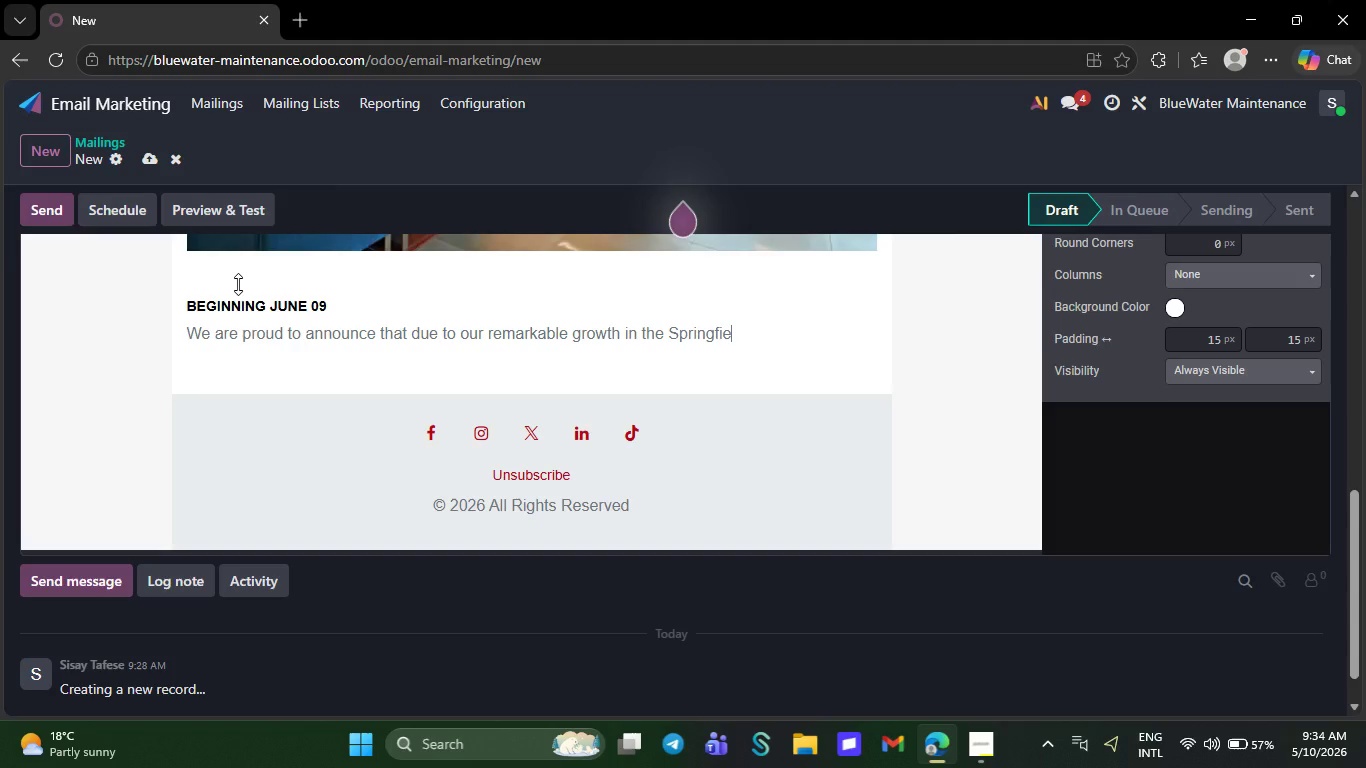 
key(Backspace)
 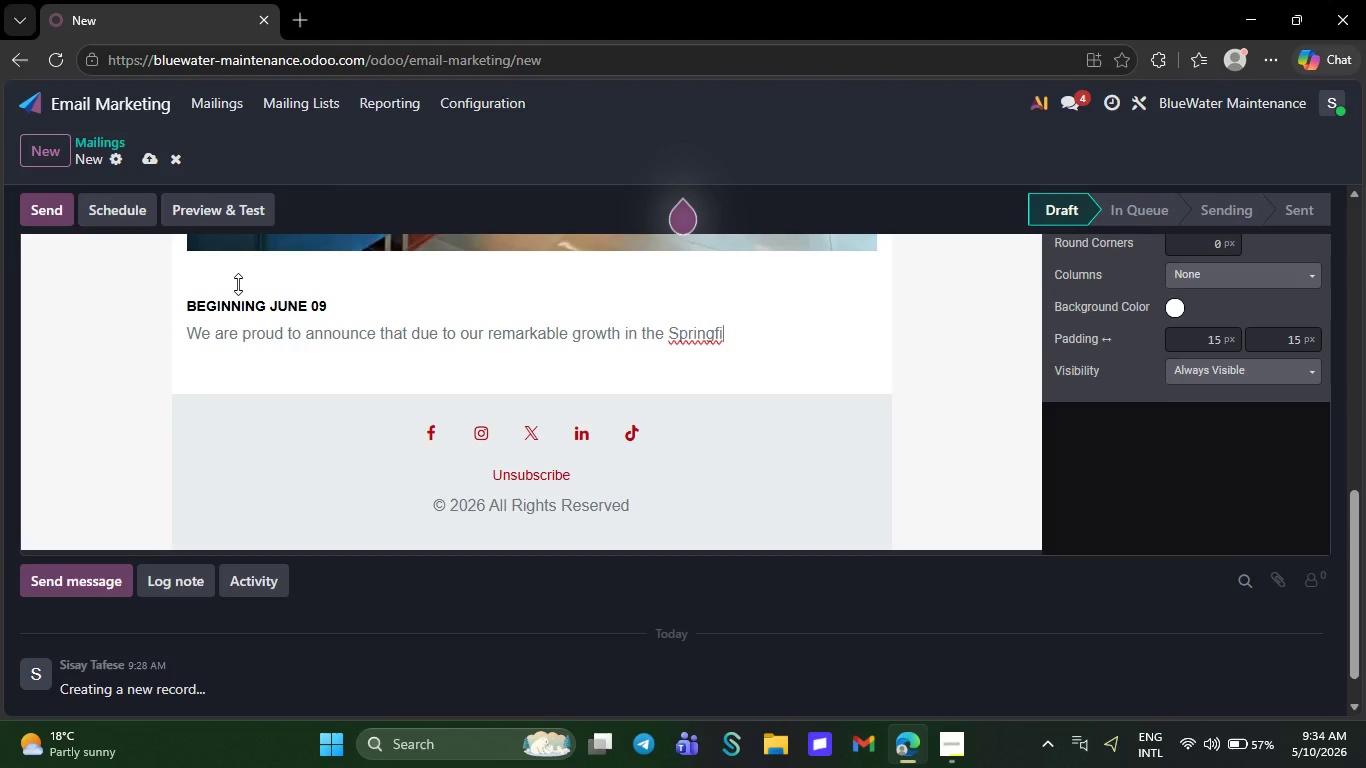 
key(Backspace)
 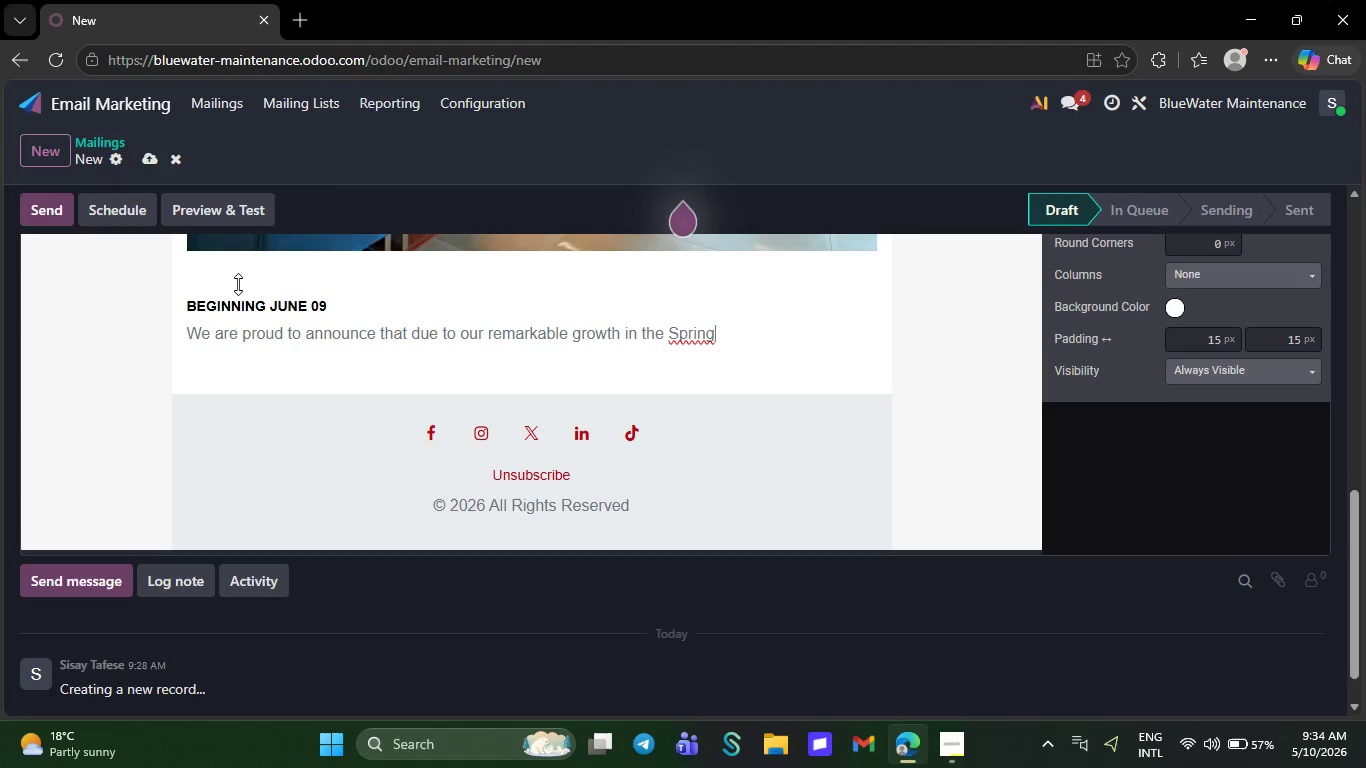 
key(Backspace)
 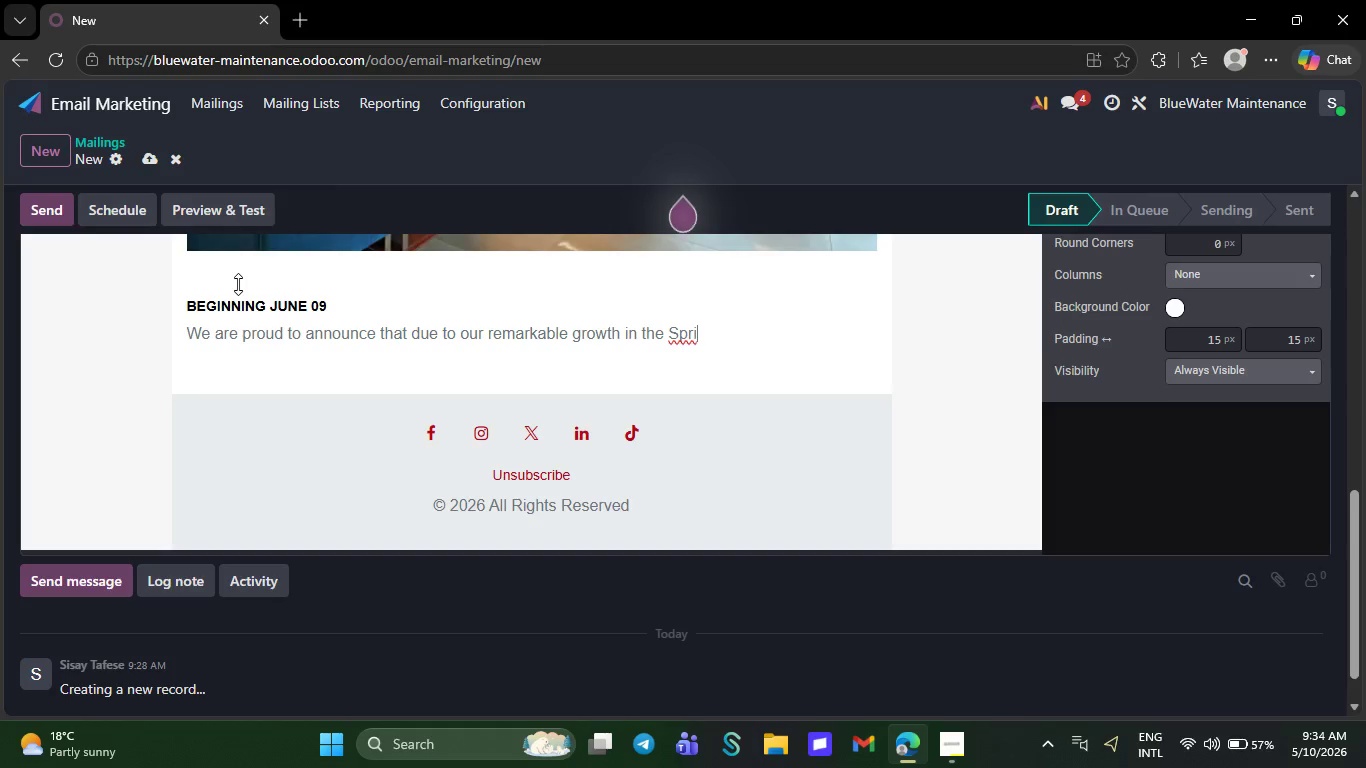 
key(Backspace)
 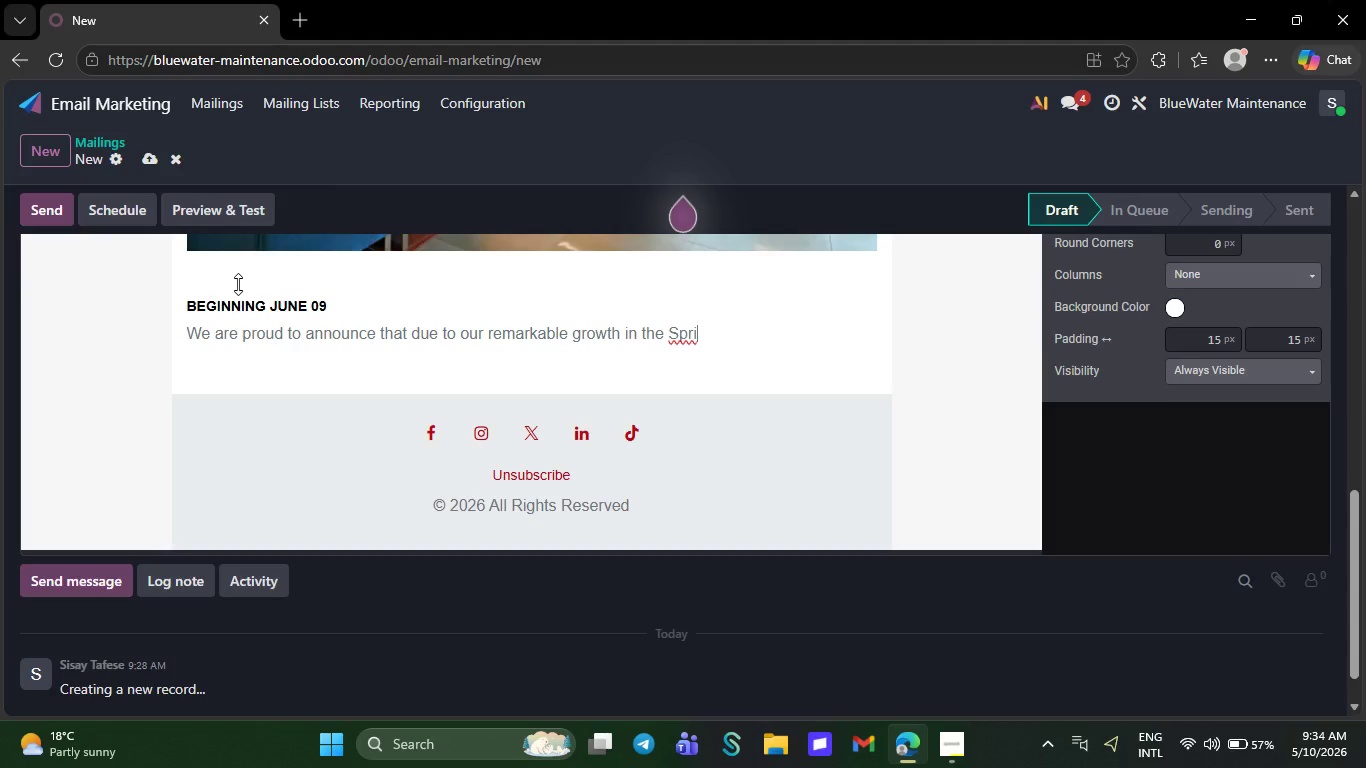 
key(Backspace)
 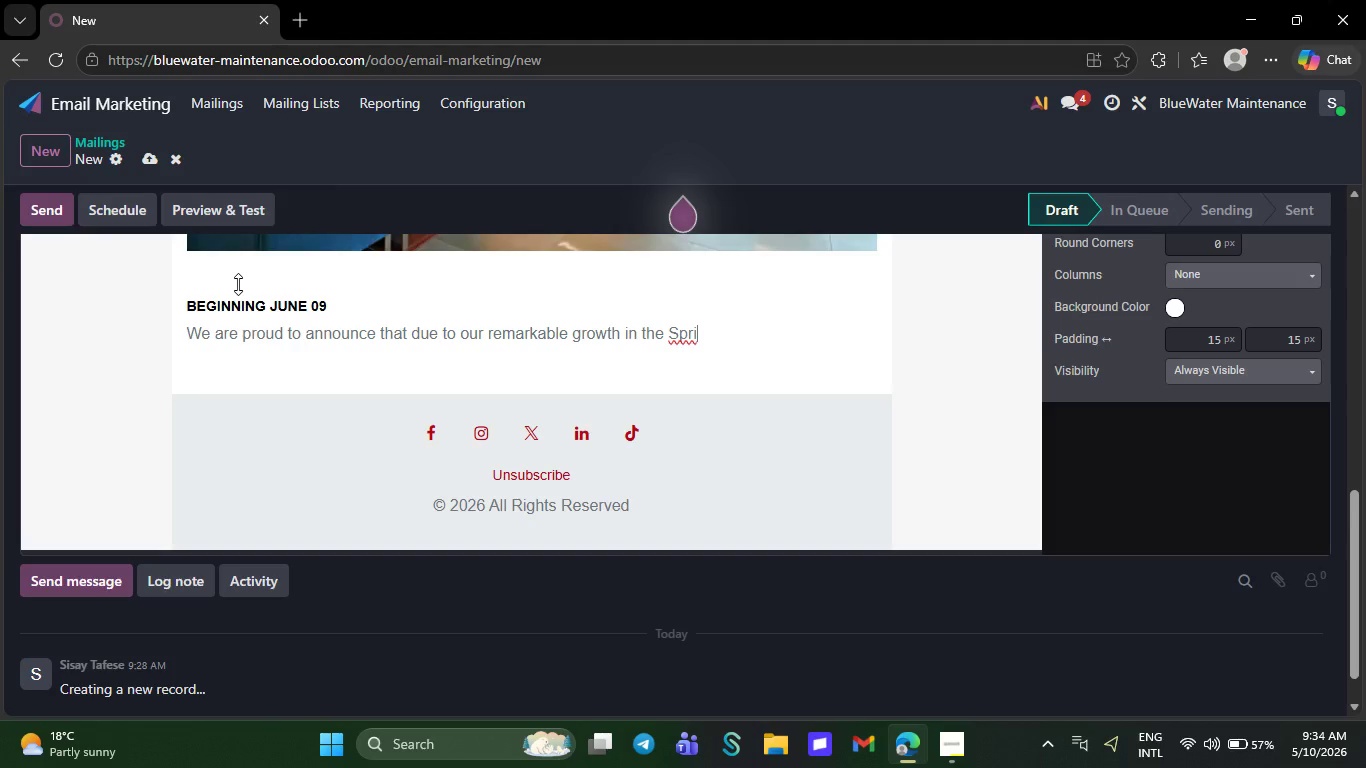 
key(Backspace)
 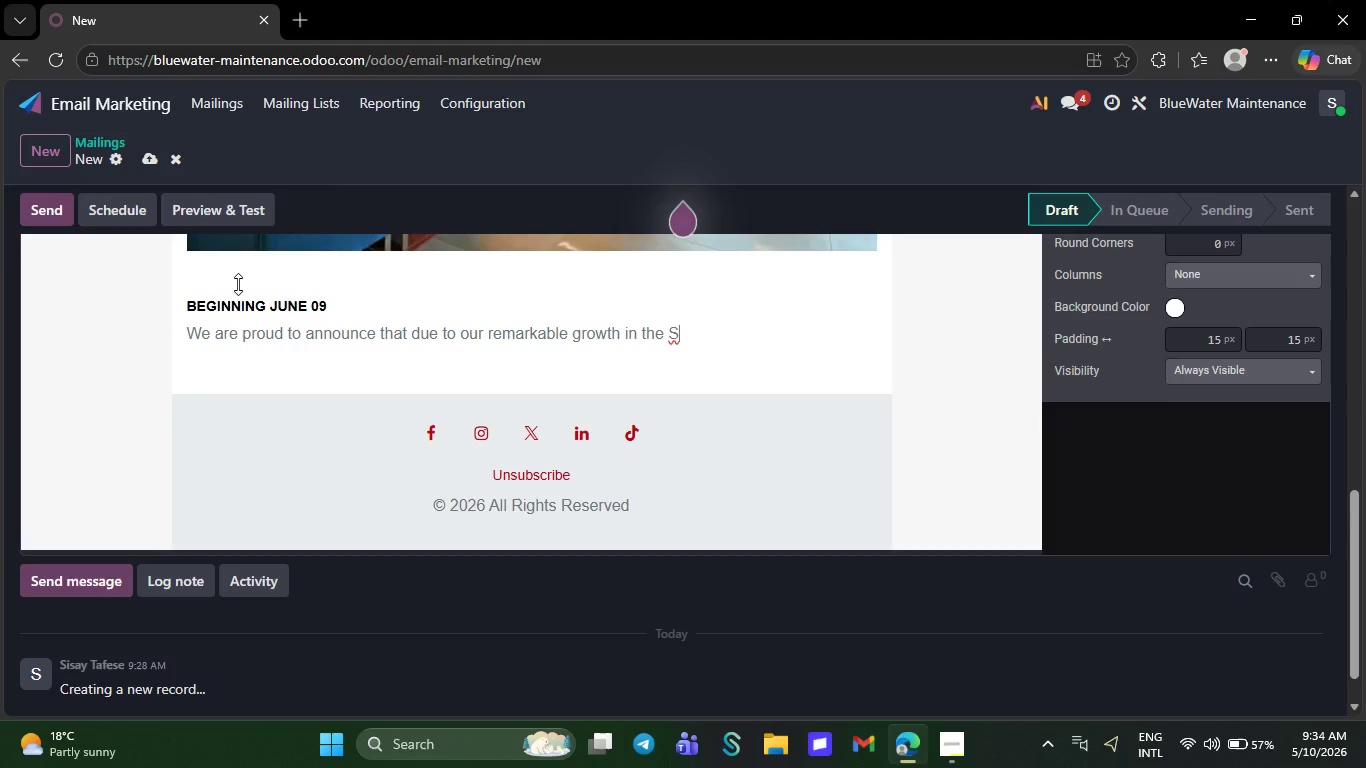 
key(Backspace)
 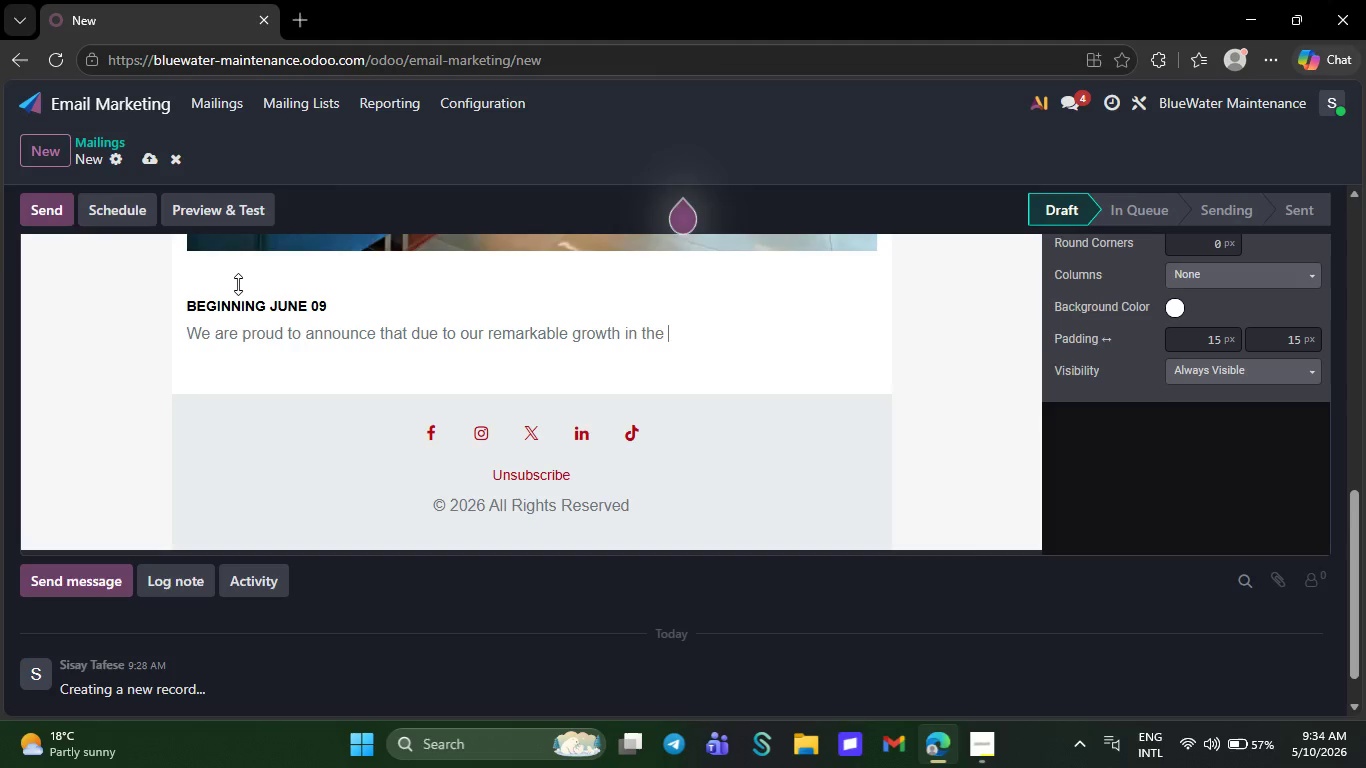 
key(Backspace)
 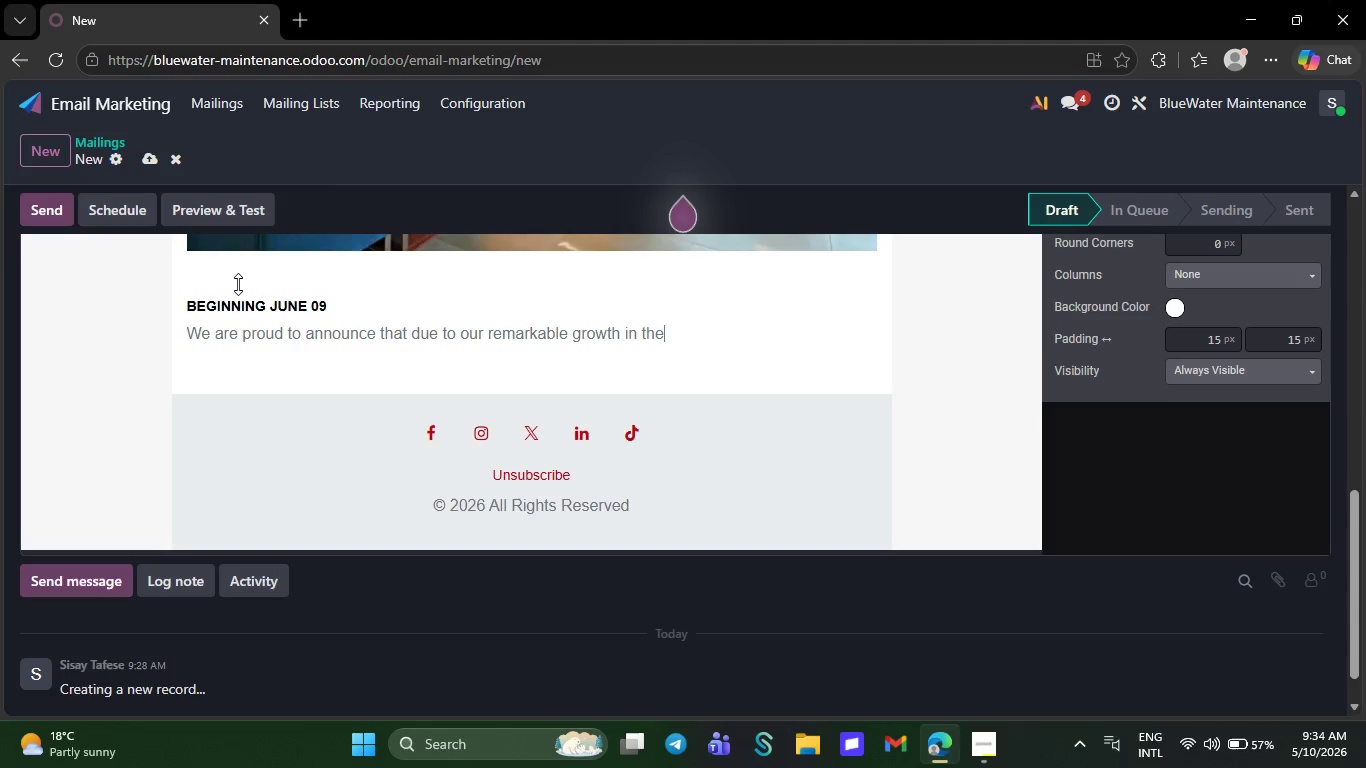 
key(Backspace)
 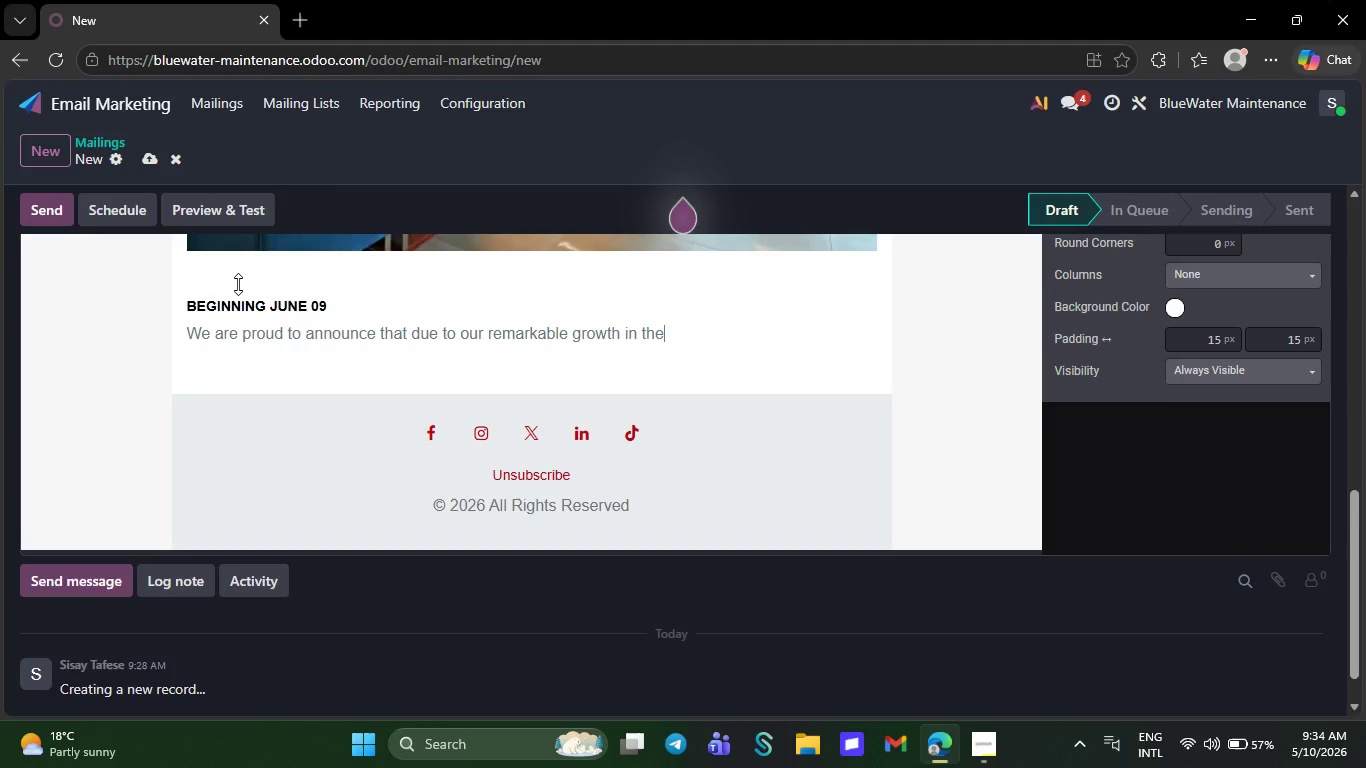 
key(Backspace)
 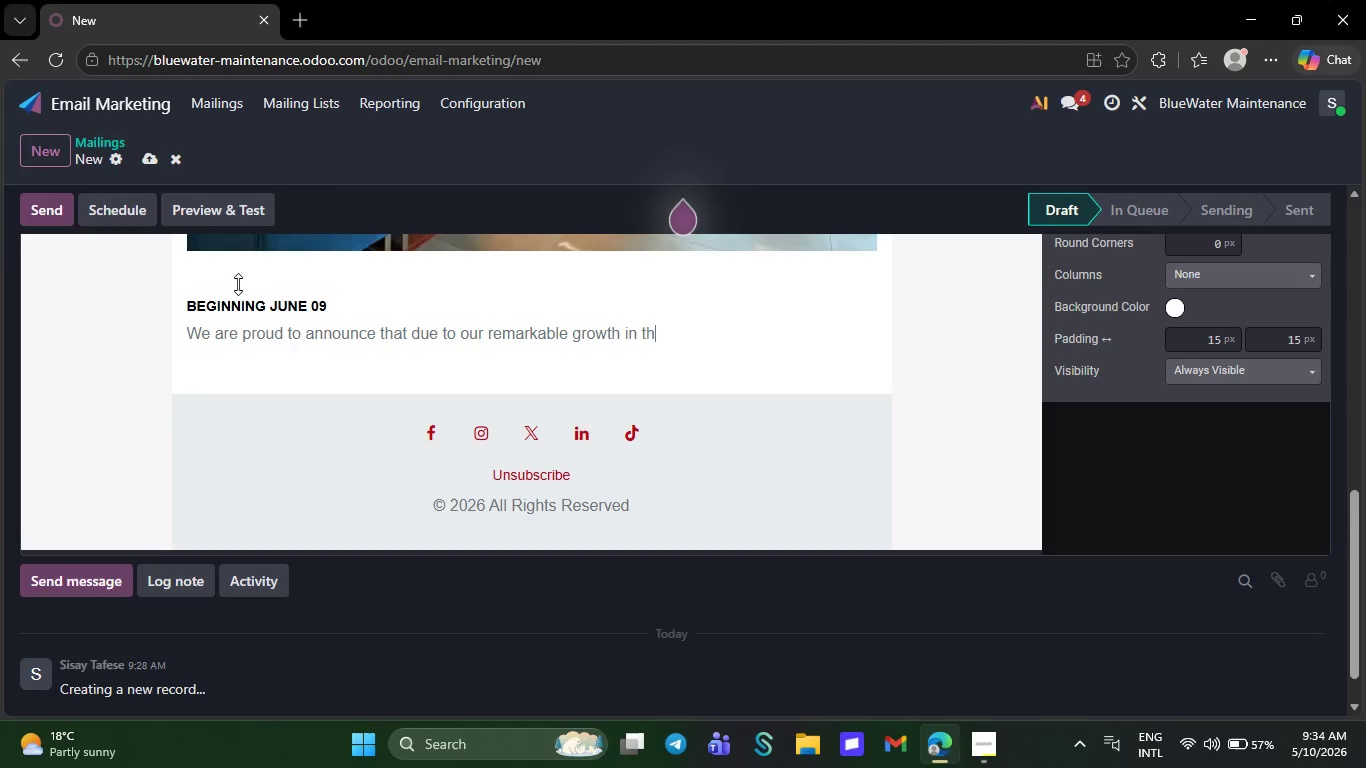 
key(Backspace)
 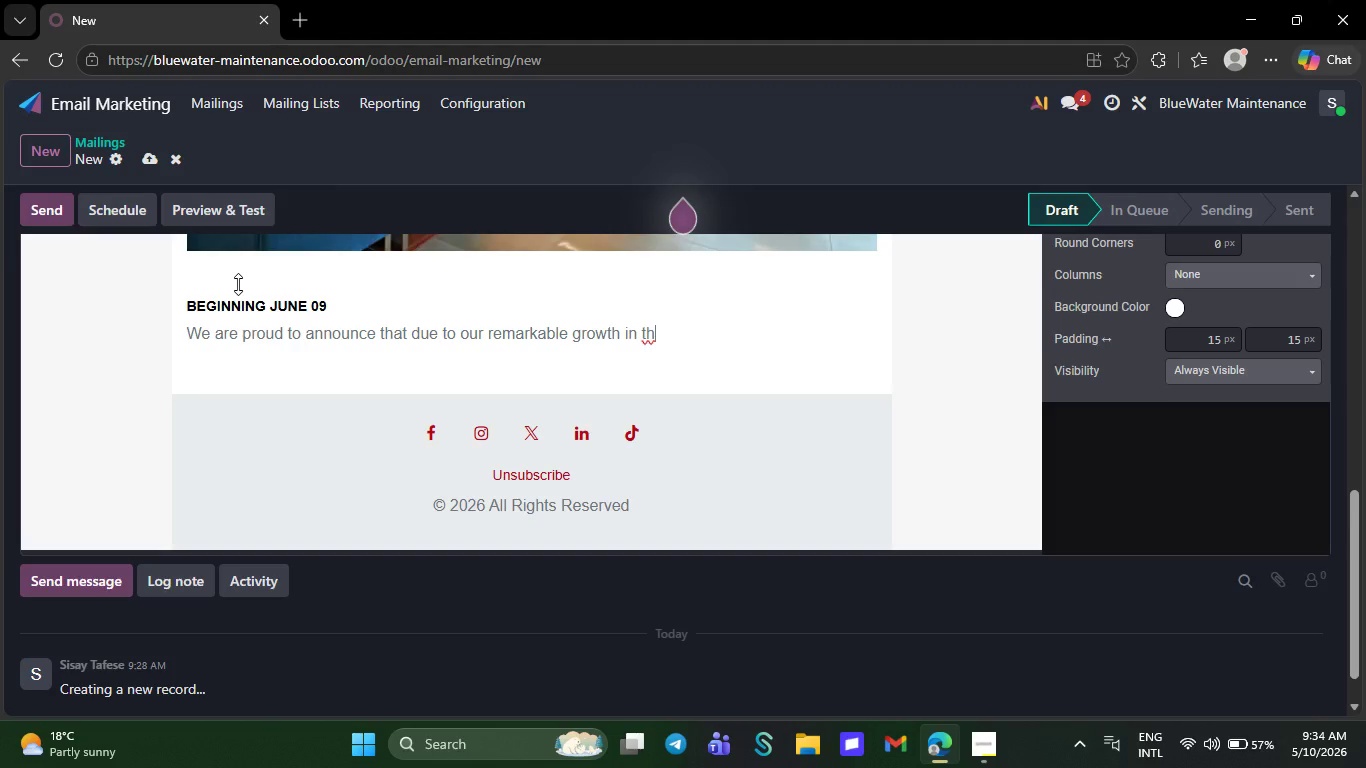 
key(Backspace)
 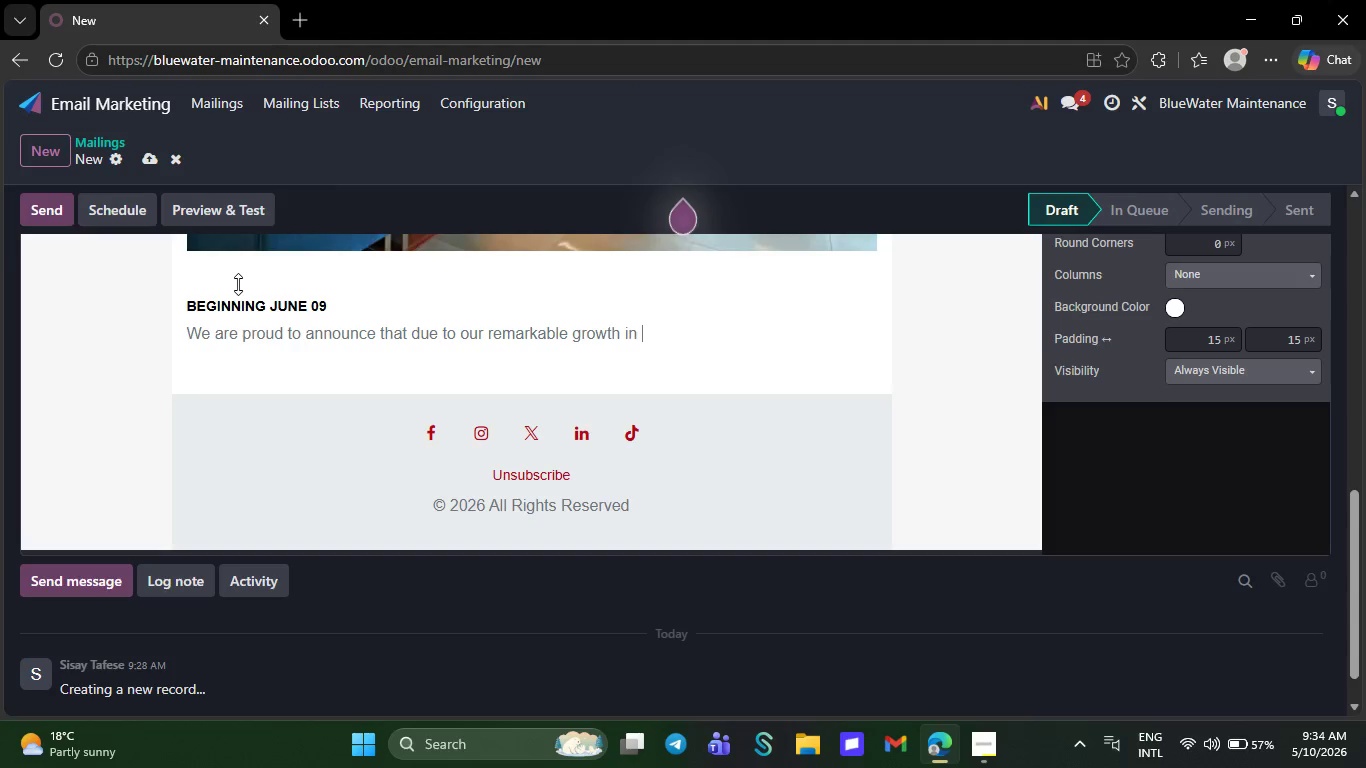 
key(Backspace)
 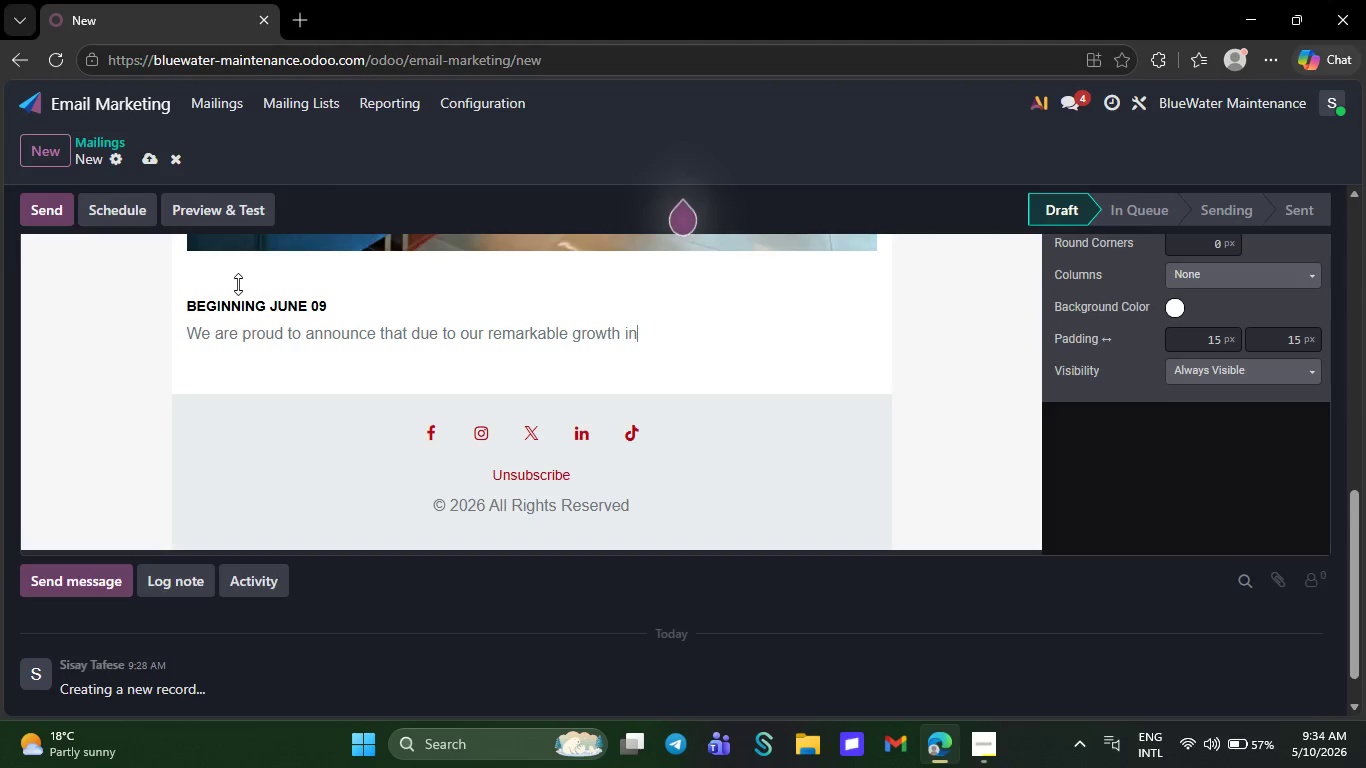 
key(Backspace)
 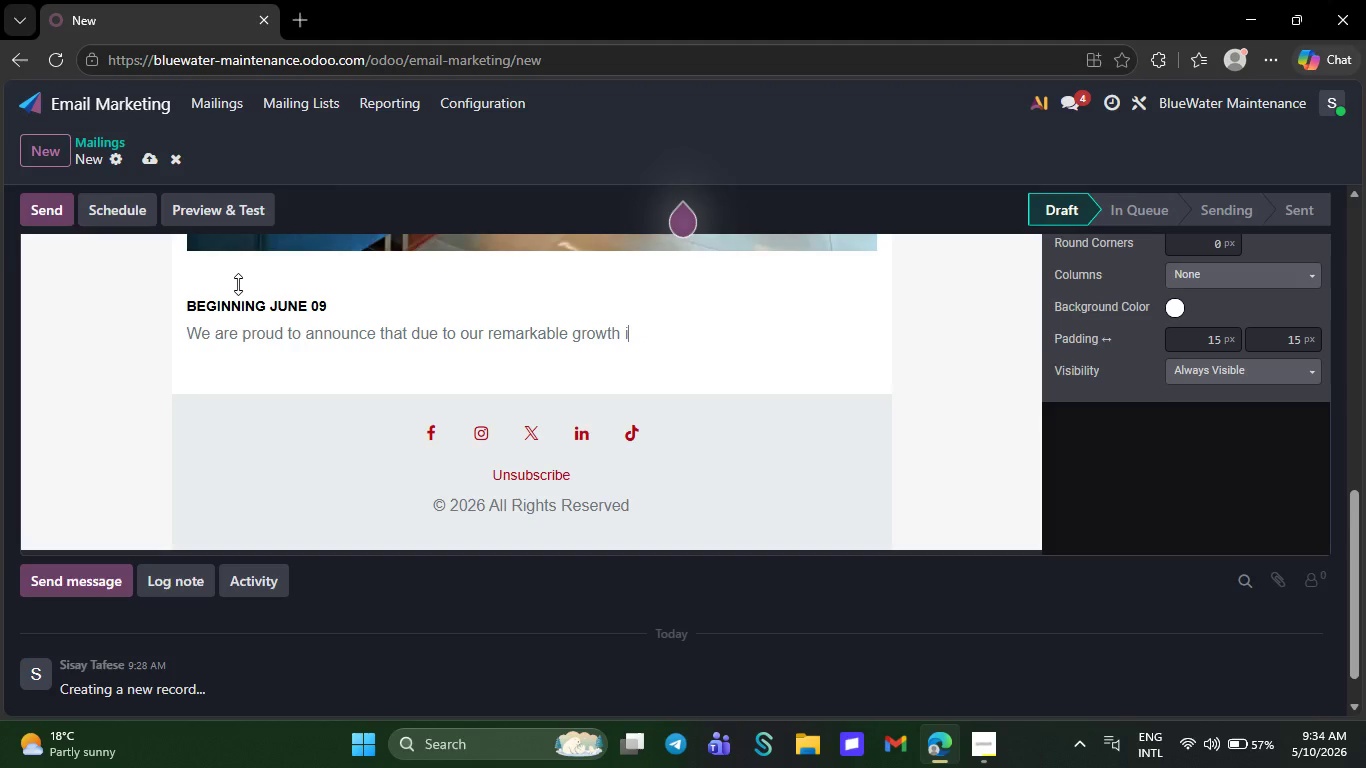 
key(Backspace)
 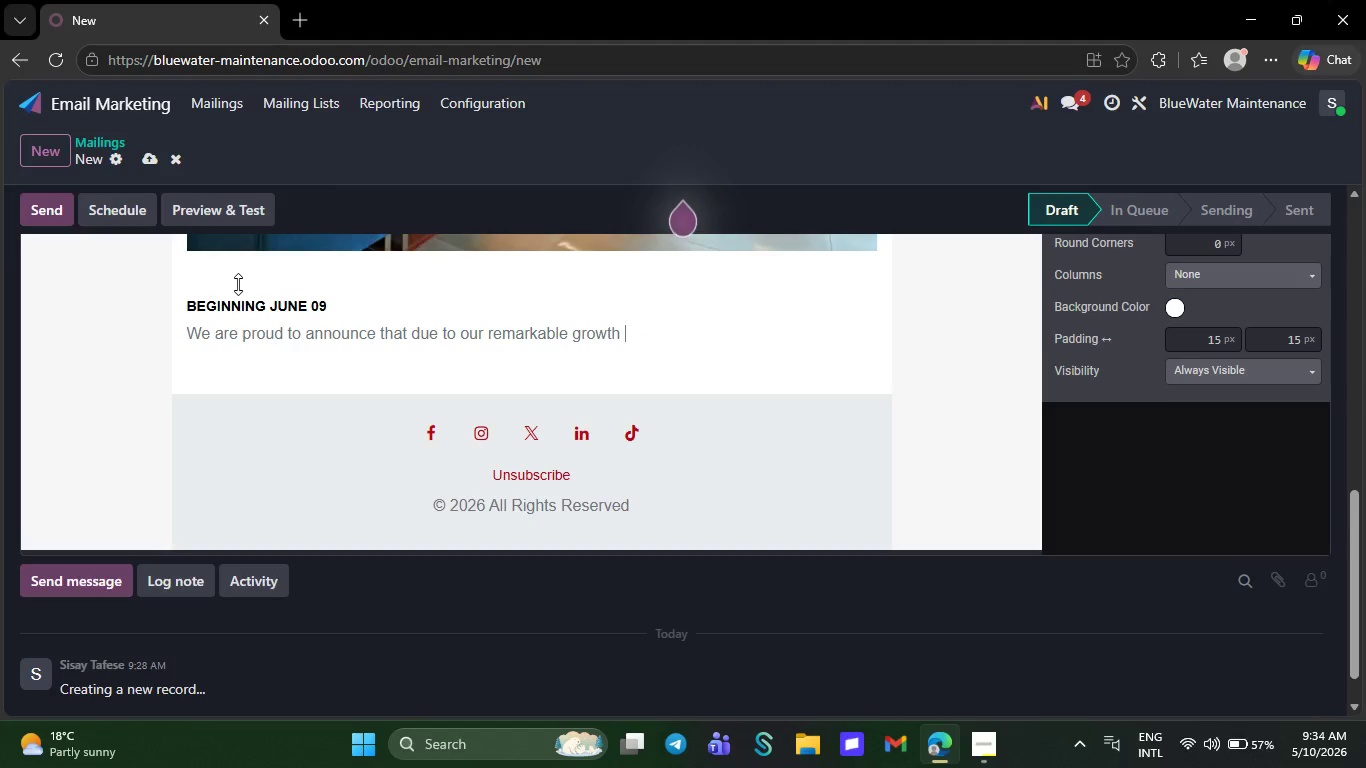 
key(Backspace)
 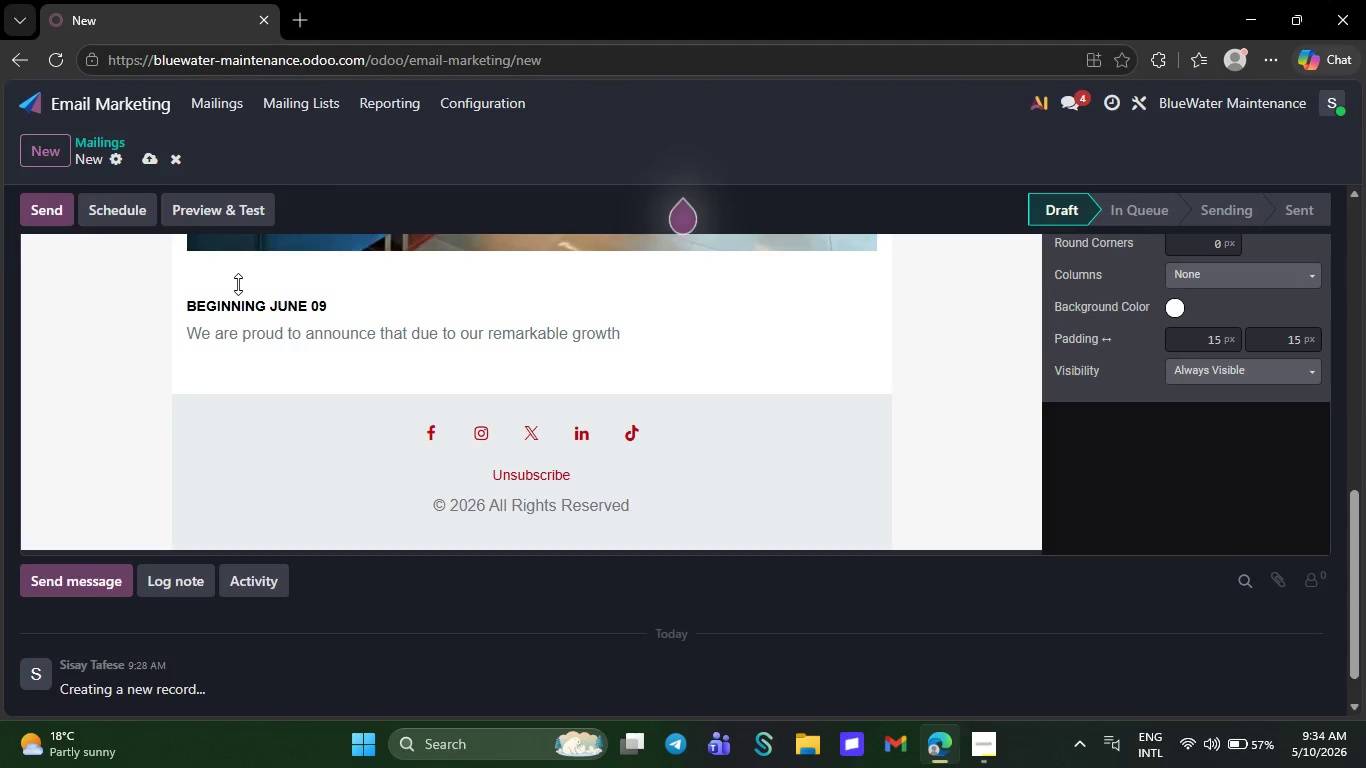 
key(Backspace)
 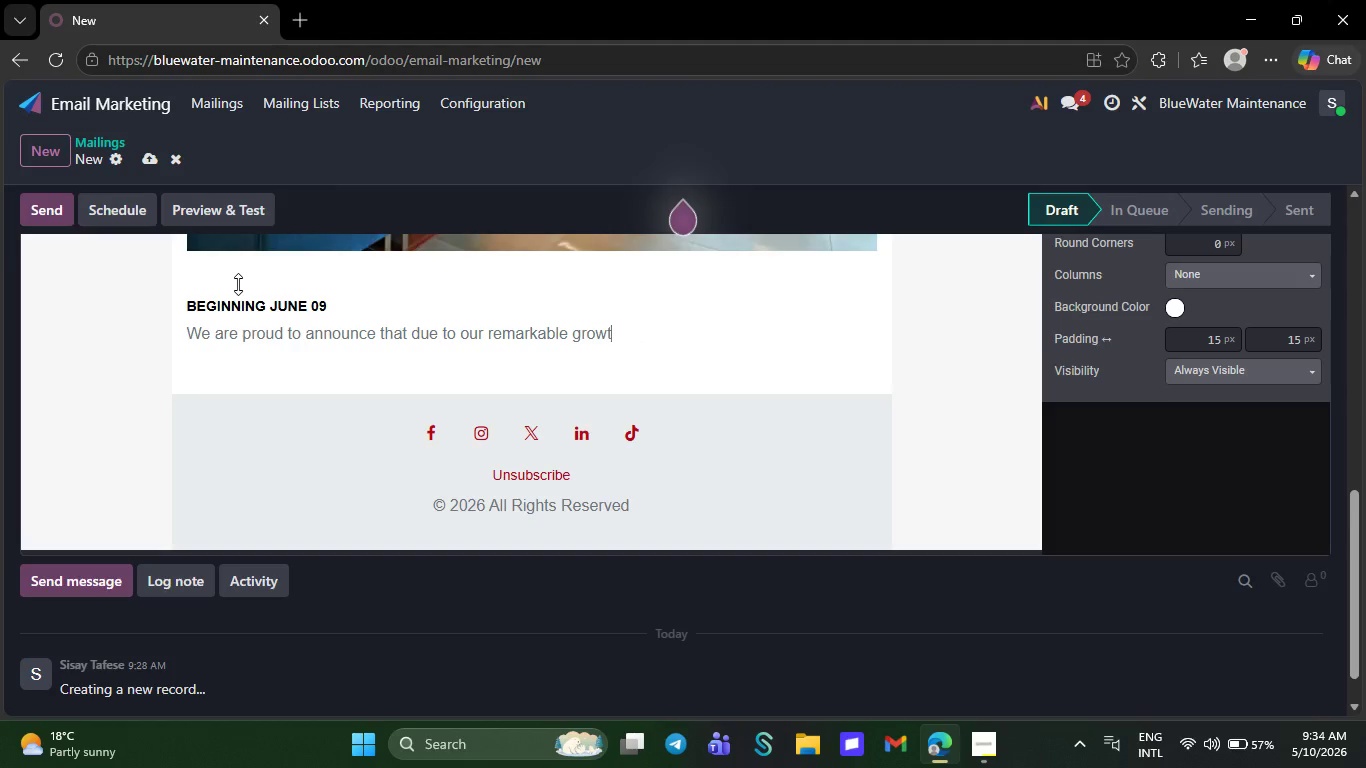 
key(Backspace)
 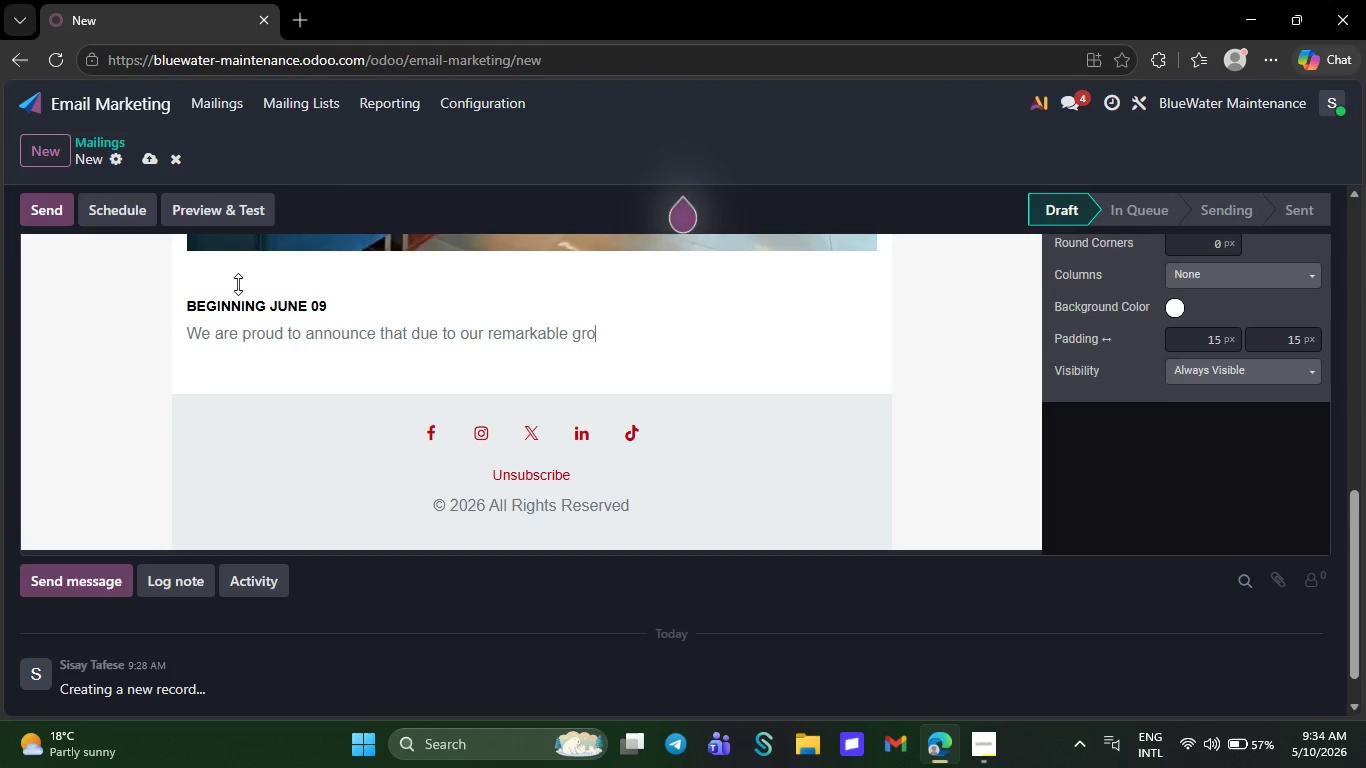 
key(Backspace)
 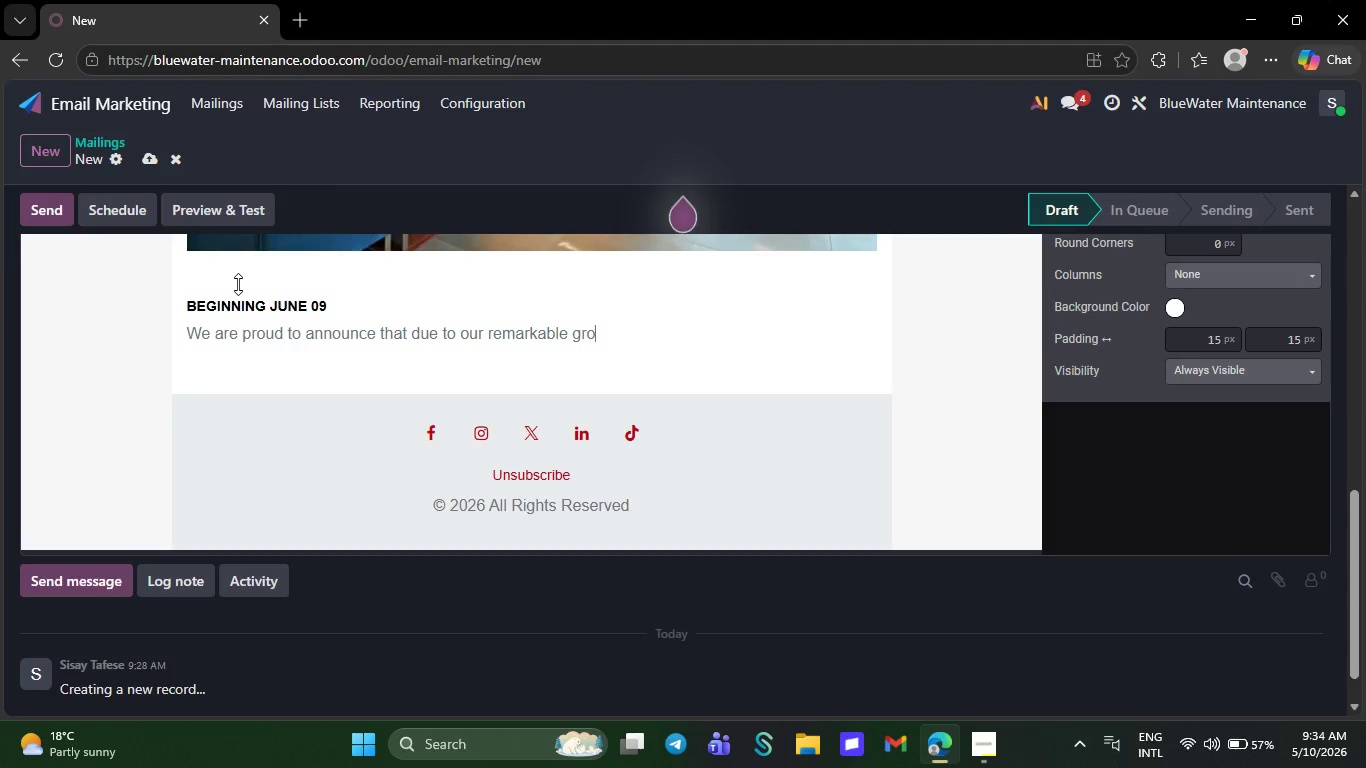 
key(Backspace)
 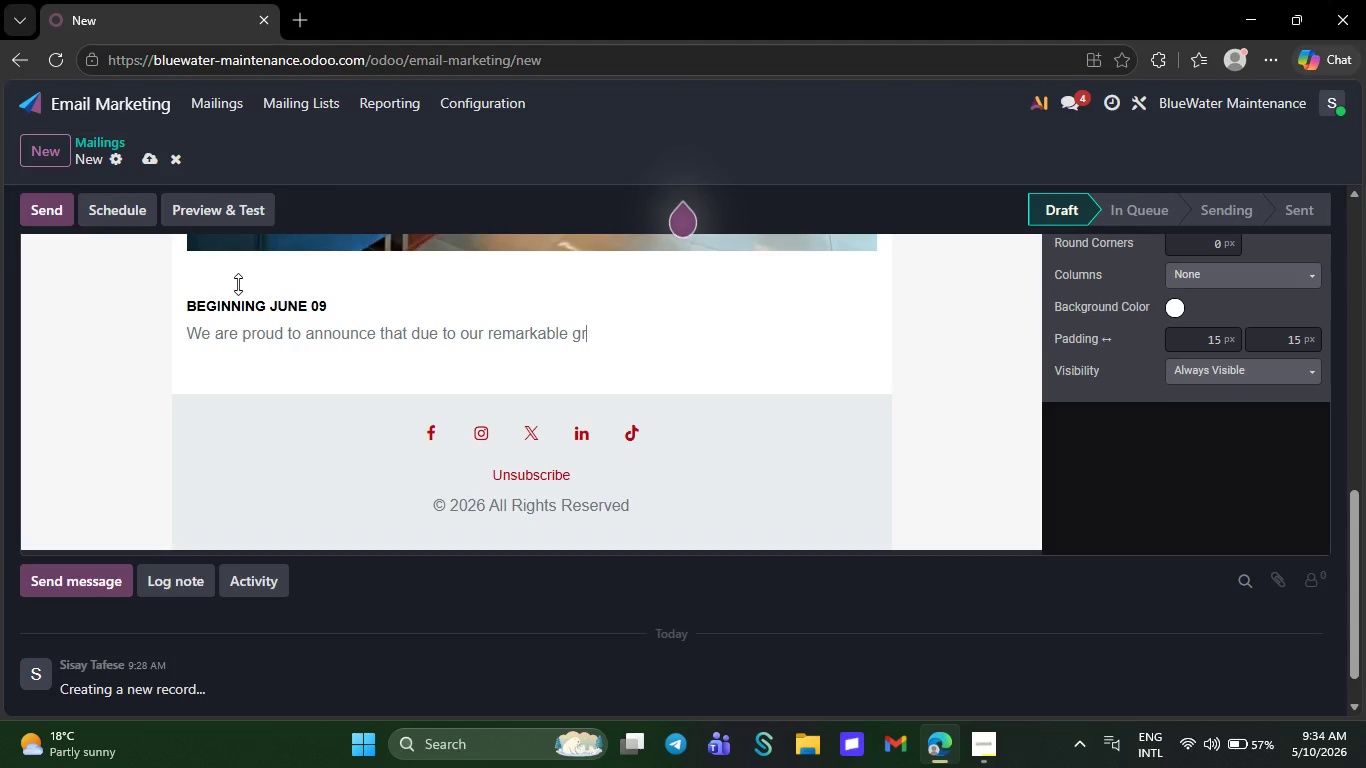 
key(Backspace)
 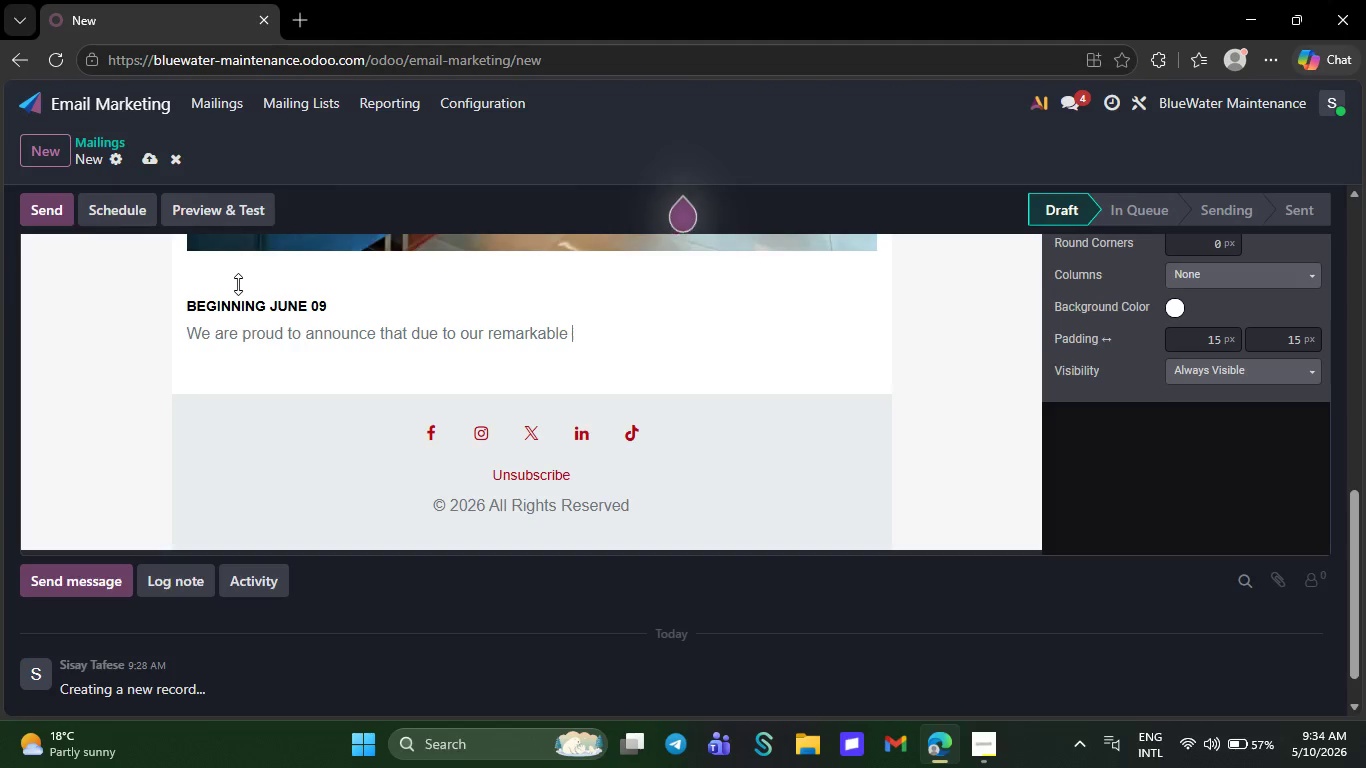 
key(Backspace)
 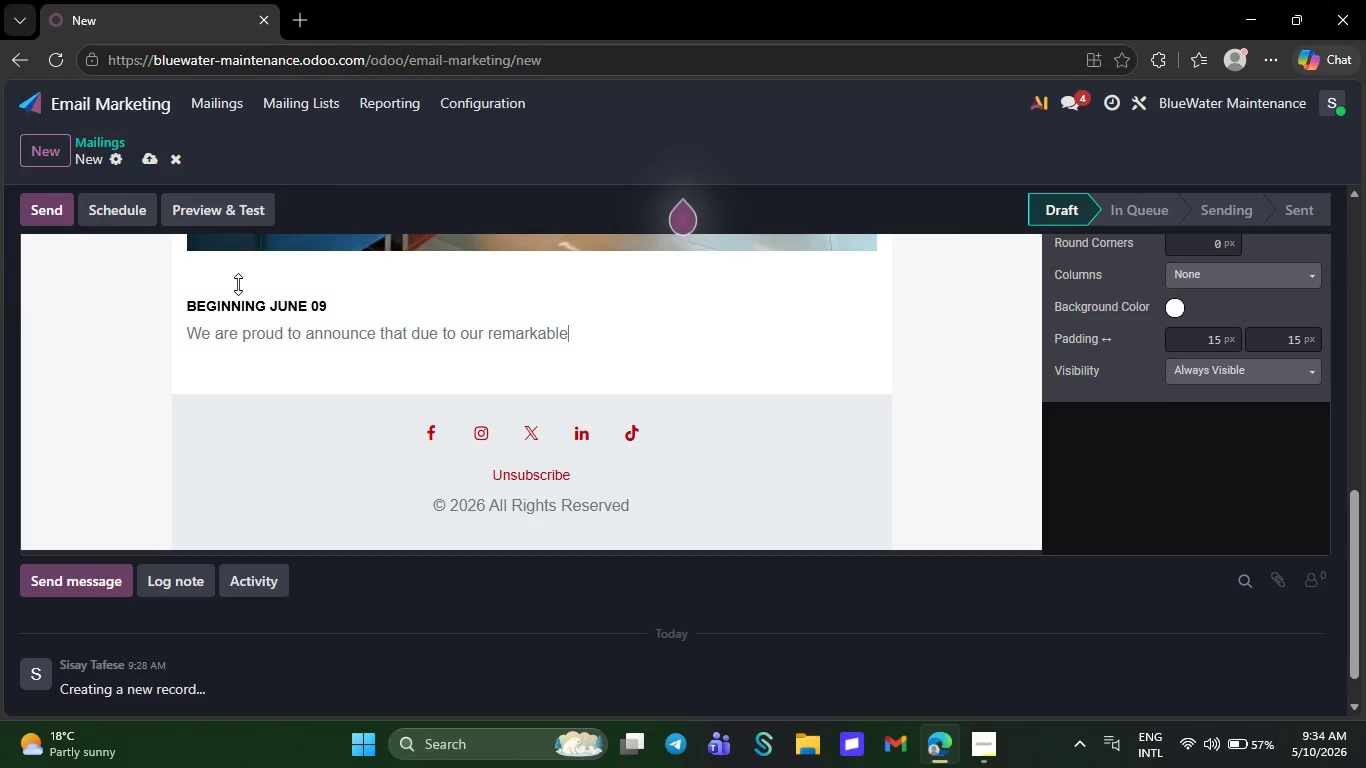 
key(Backspace)
 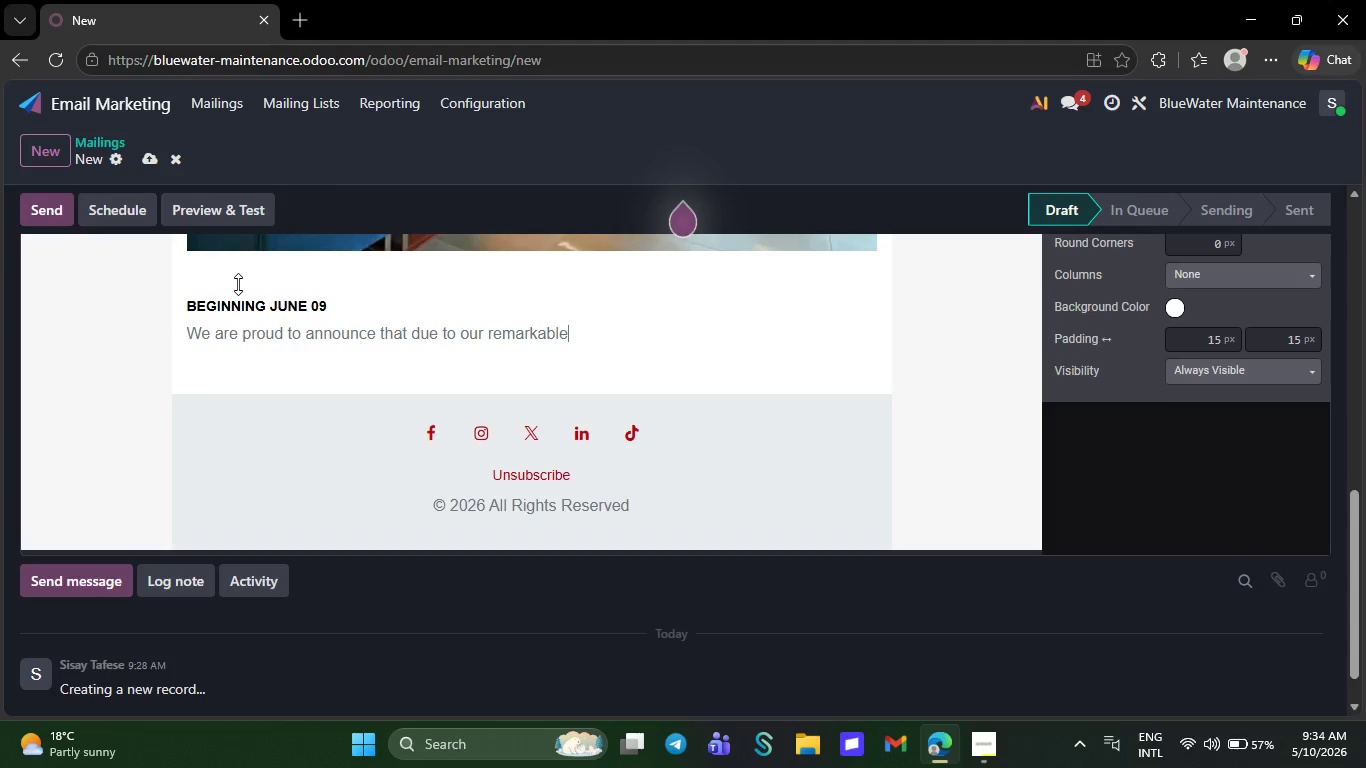 
key(Backspace)
 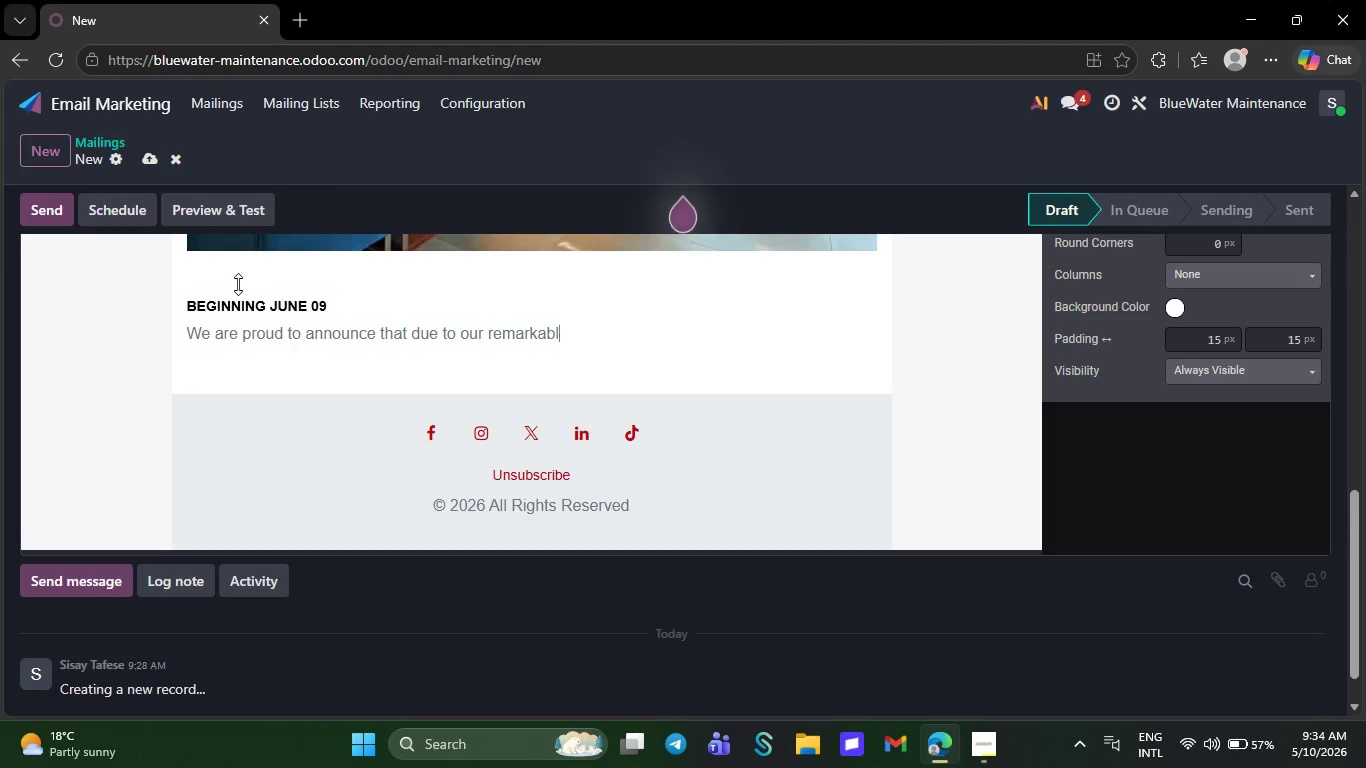 
key(Backspace)
 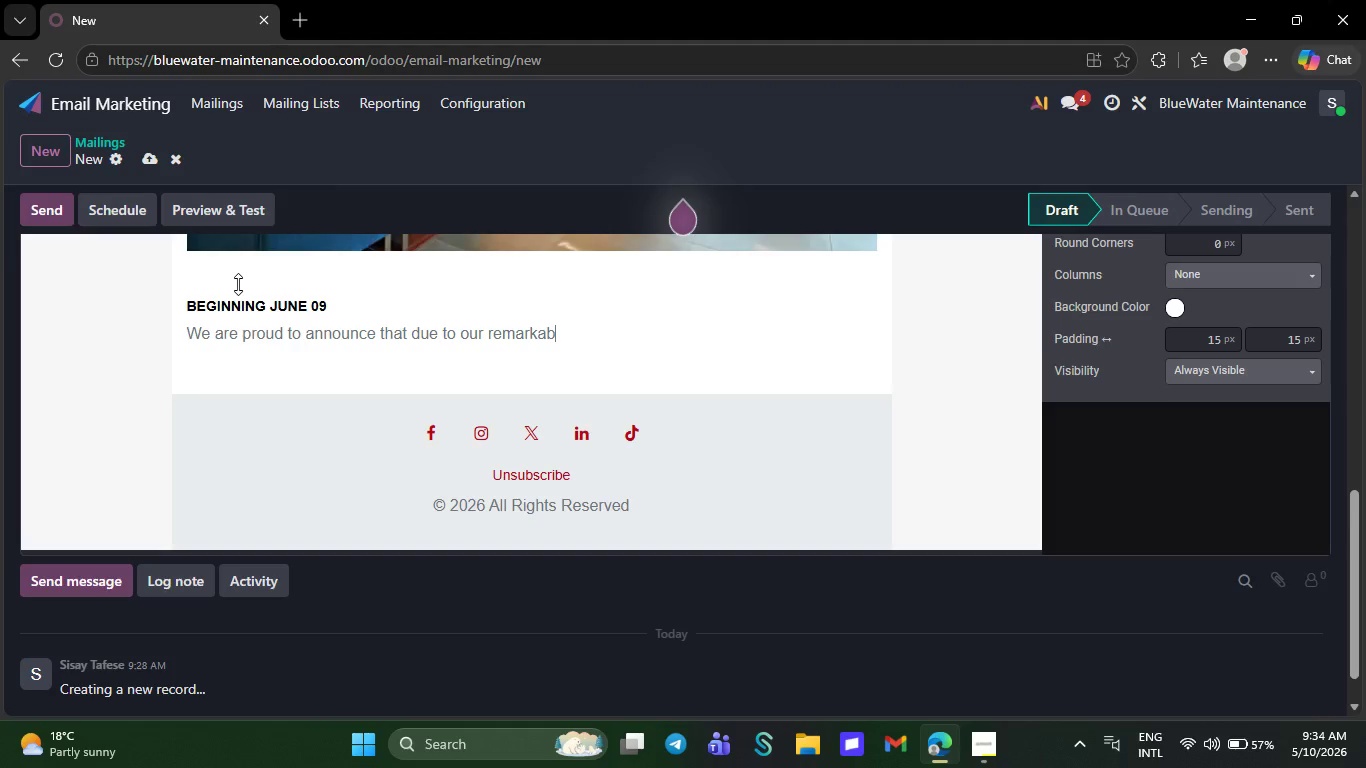 
key(Backspace)
 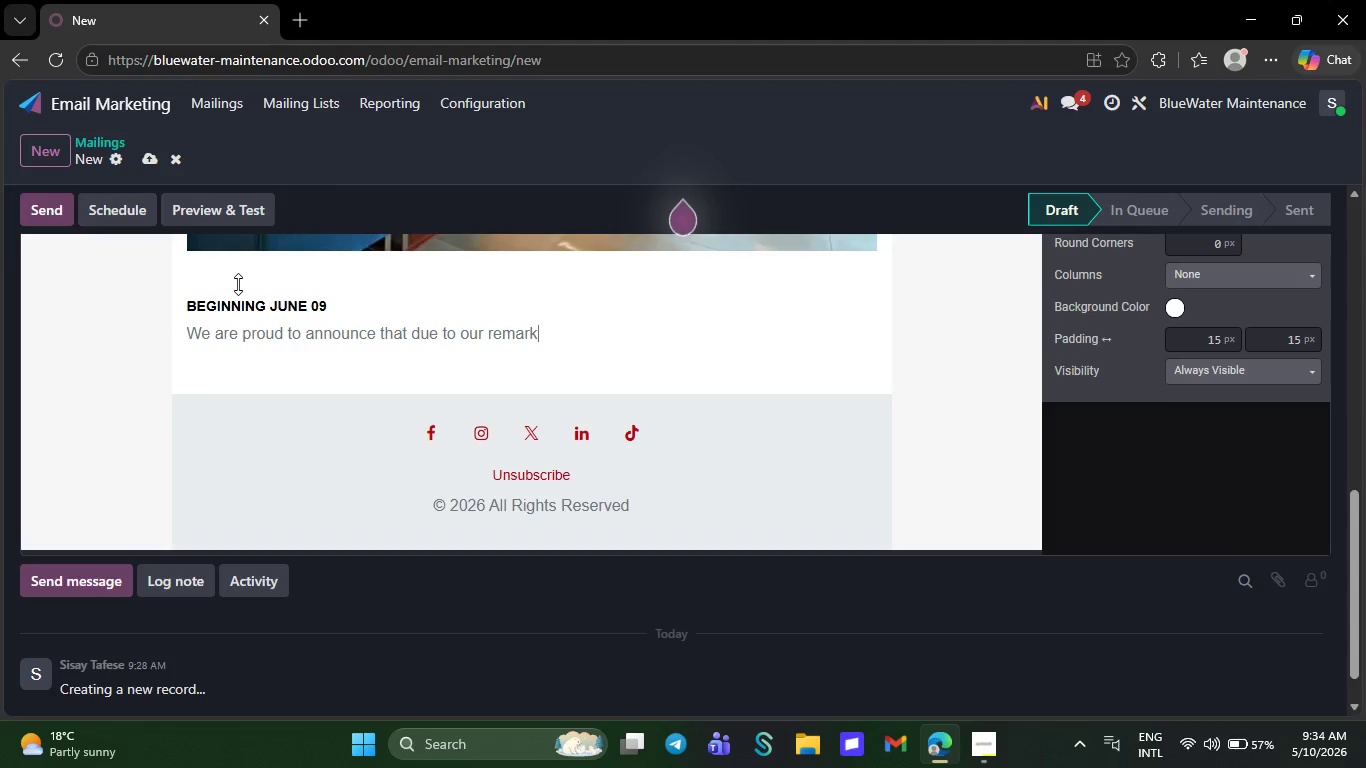 
key(Backspace)
 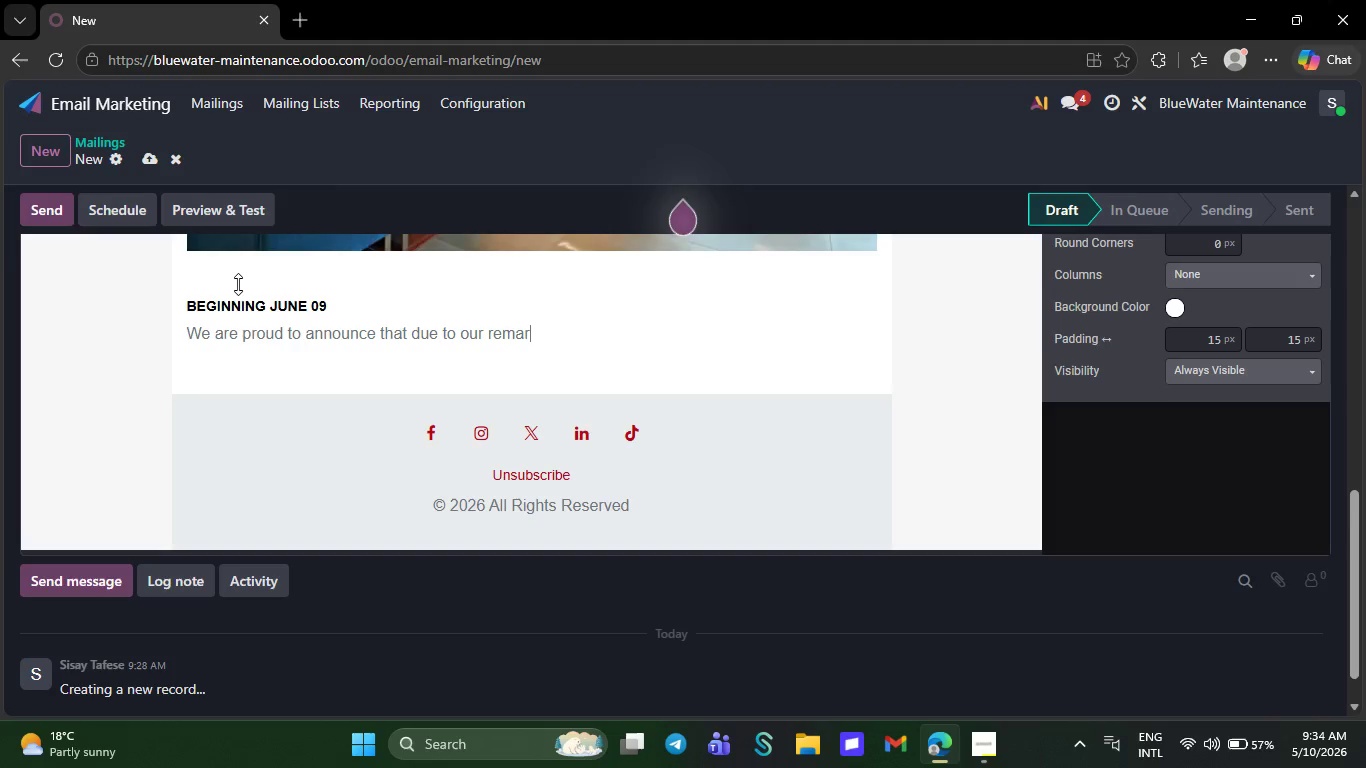 
key(Backspace)
 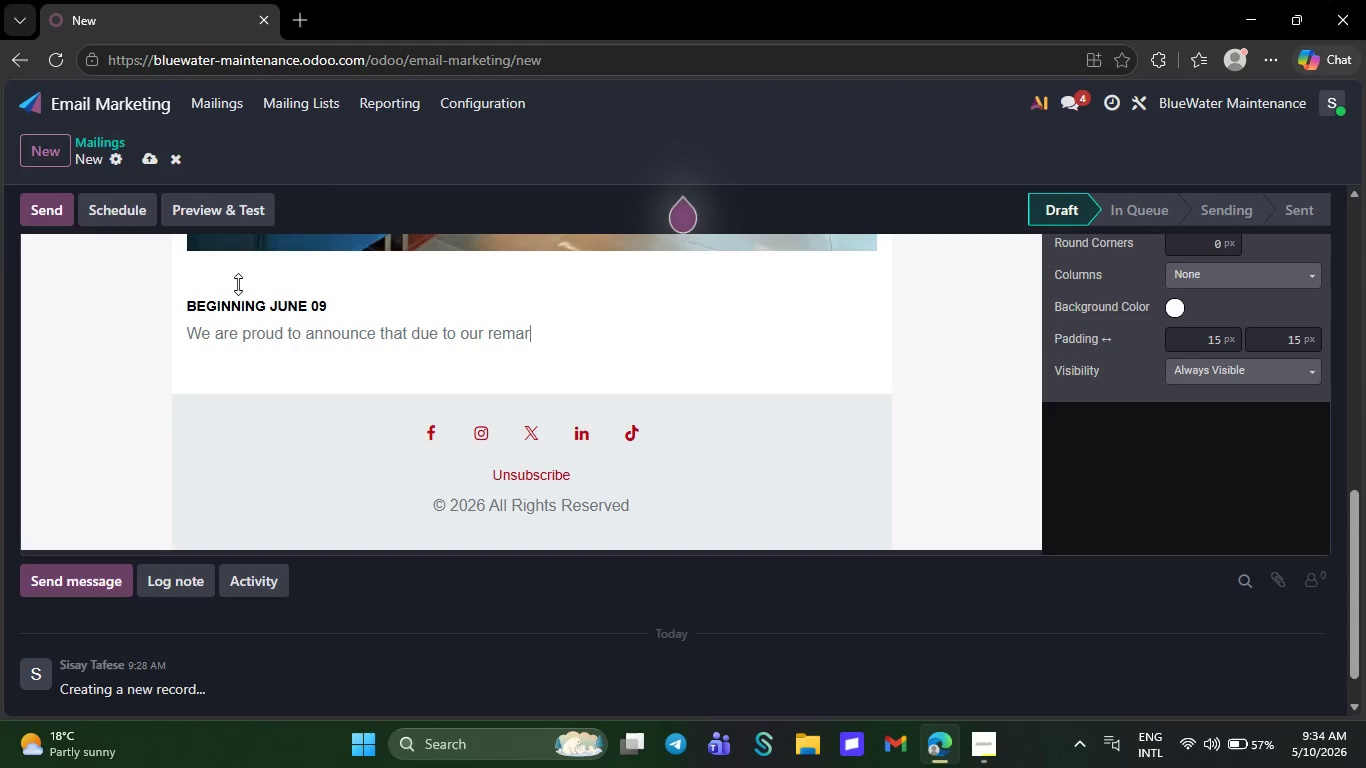 
key(Backspace)
 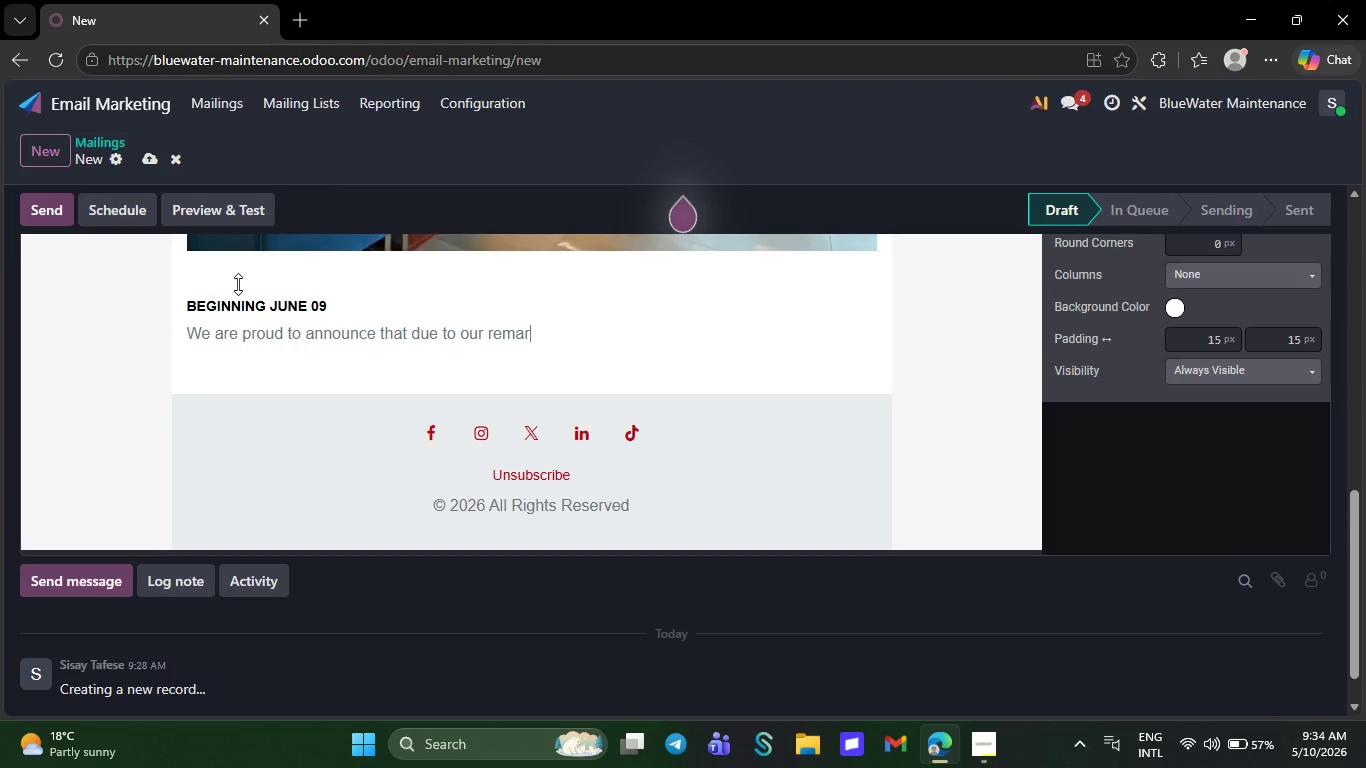 
key(Backspace)
 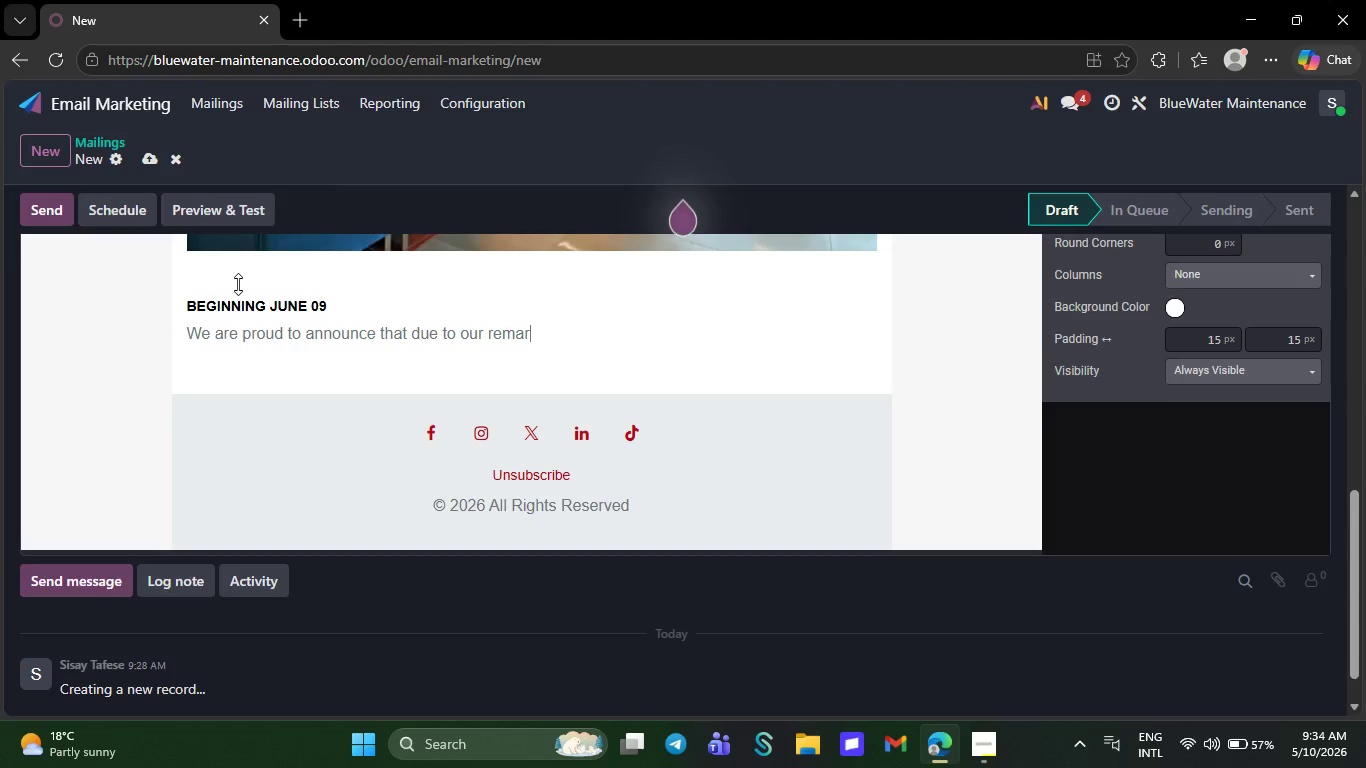 
key(Backspace)
 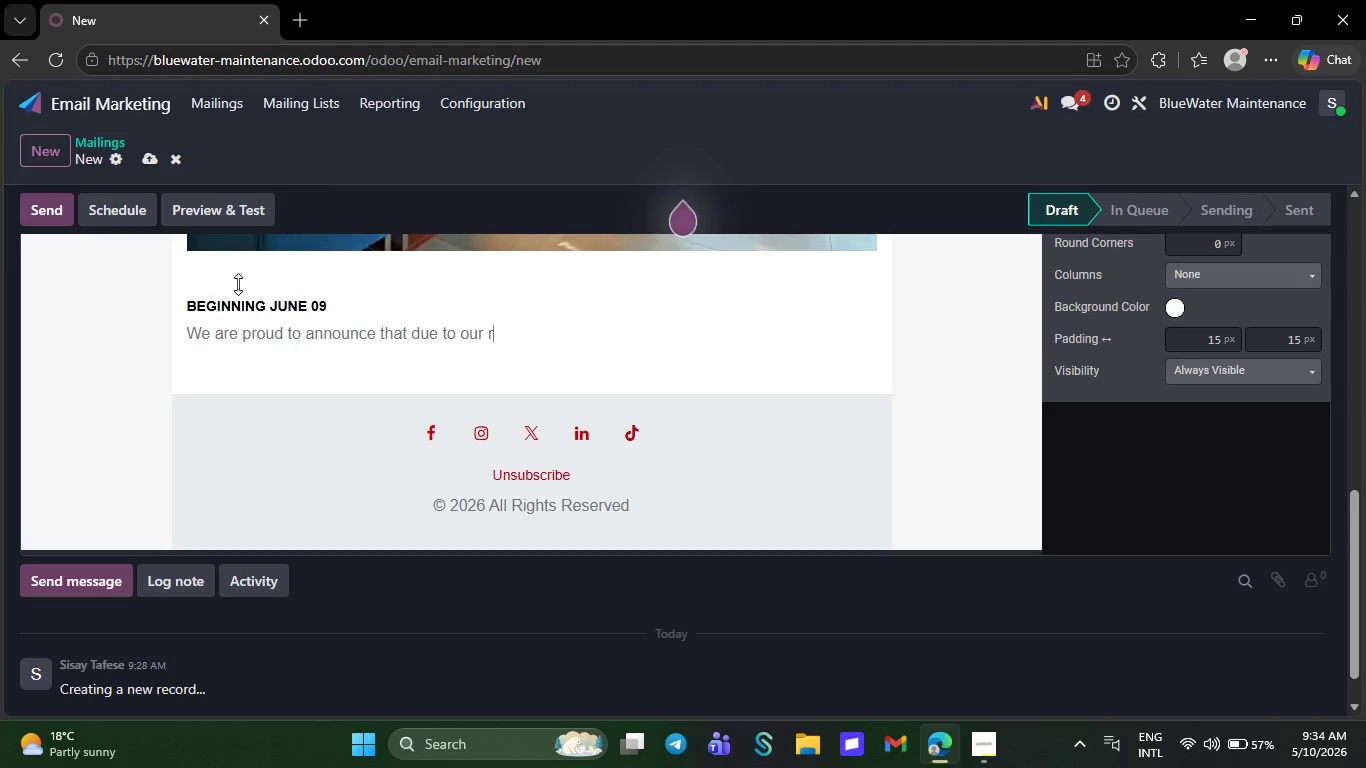 
key(Backspace)
 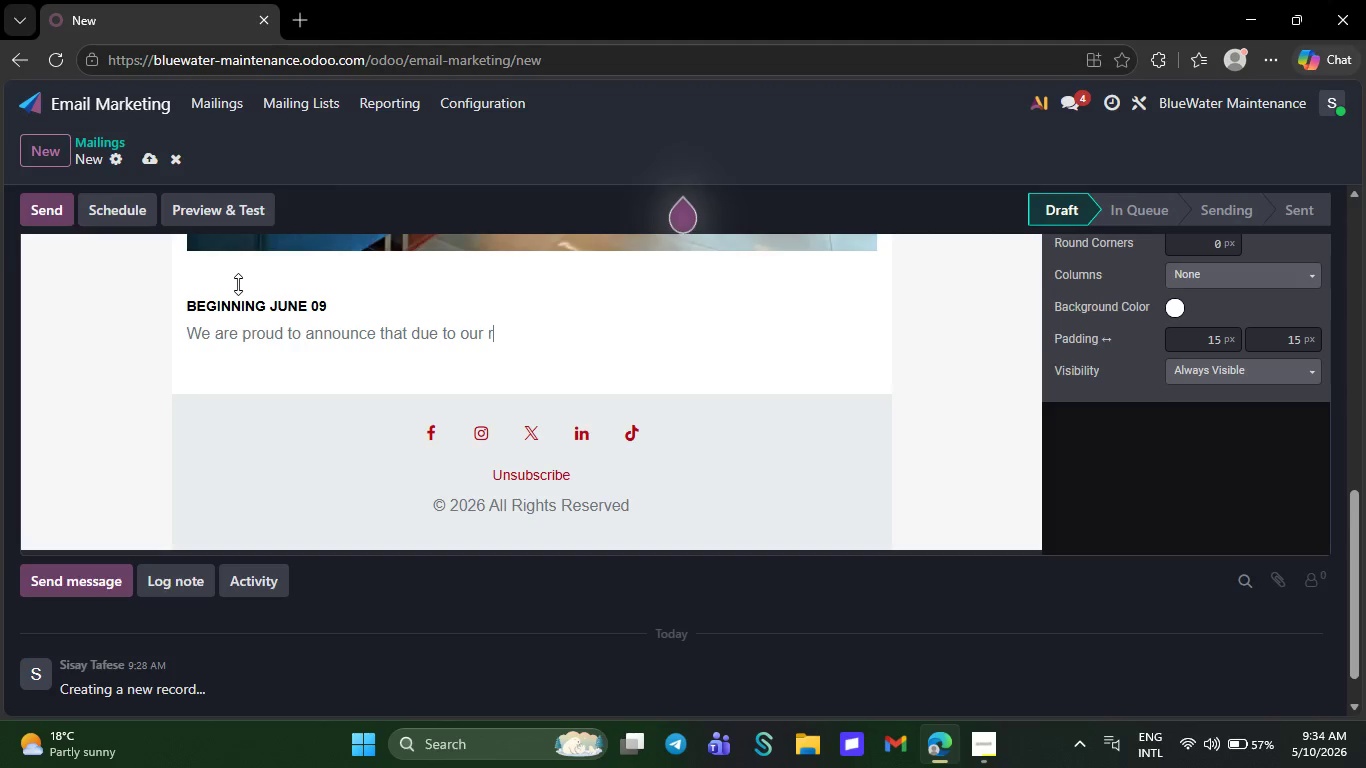 
key(Backspace)
 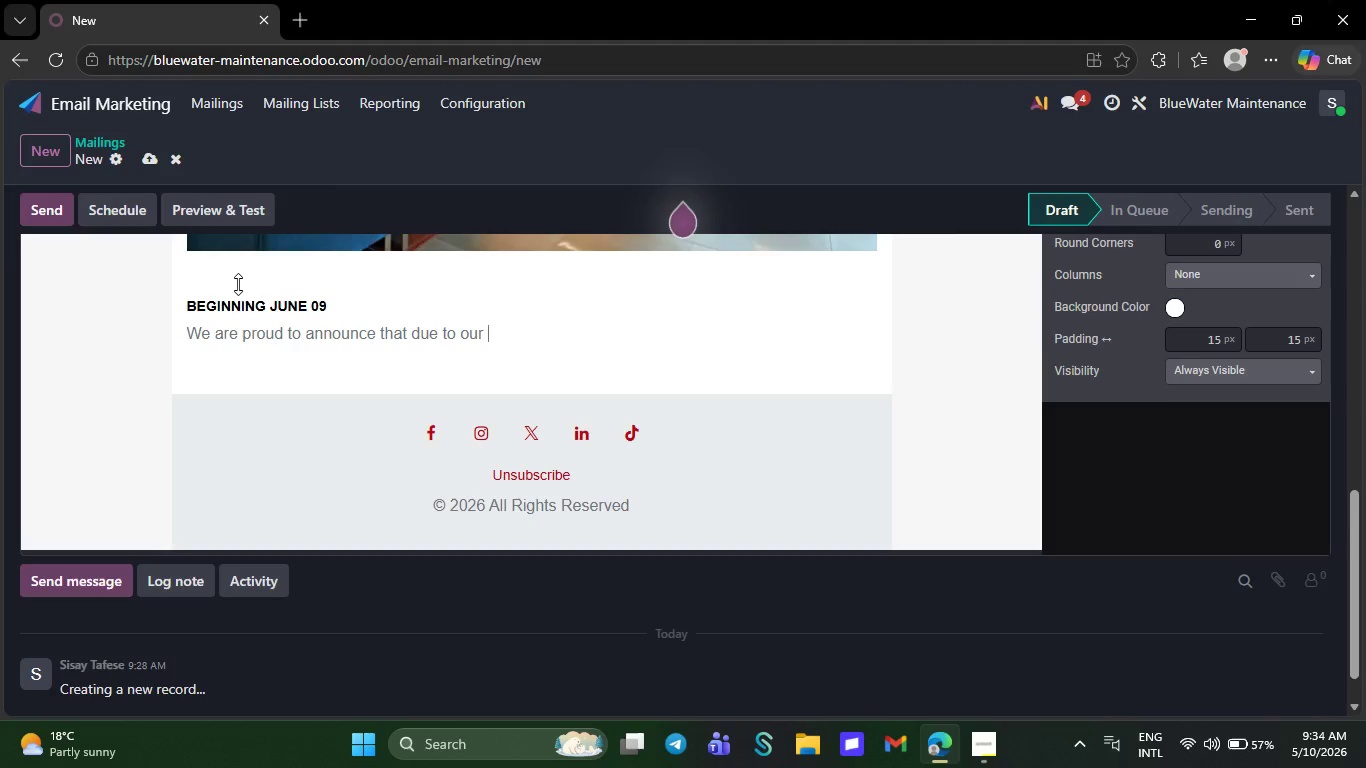 
key(Backspace)
 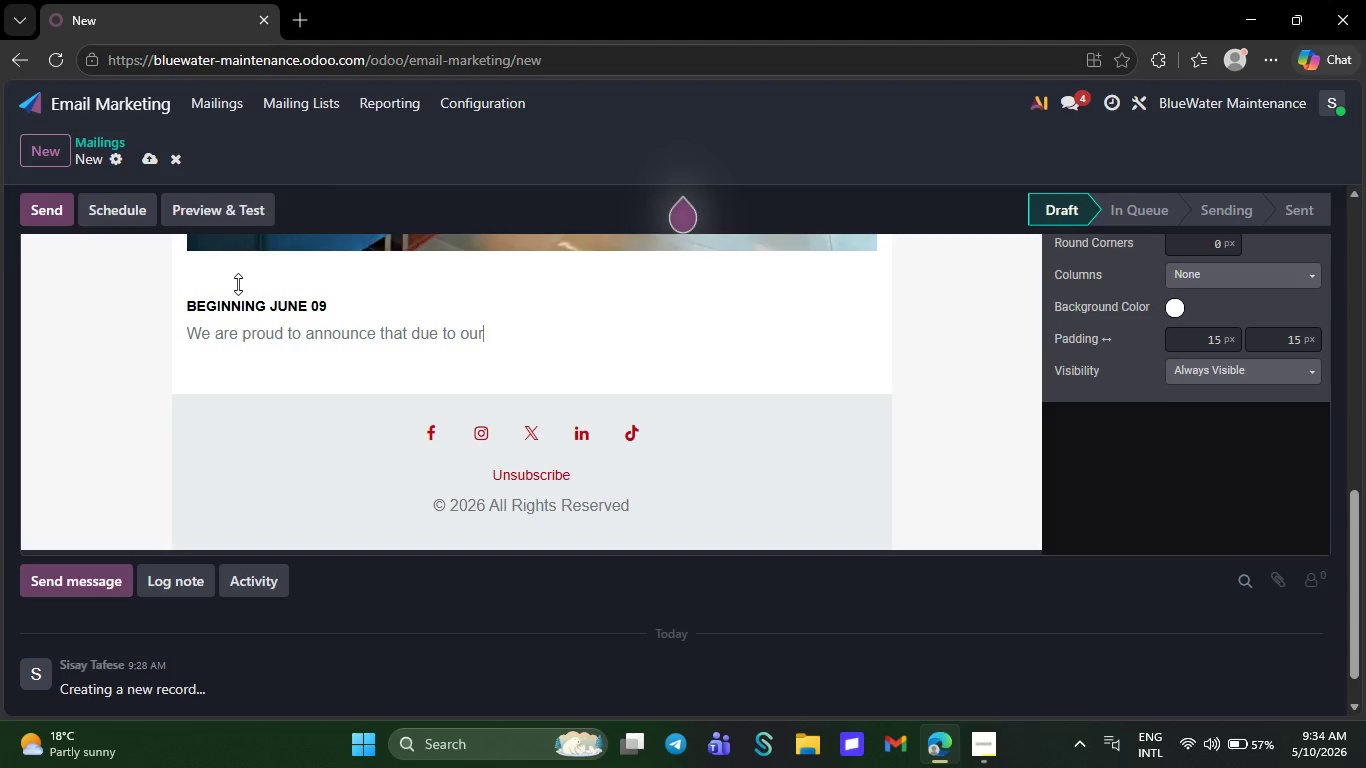 
key(Backspace)
 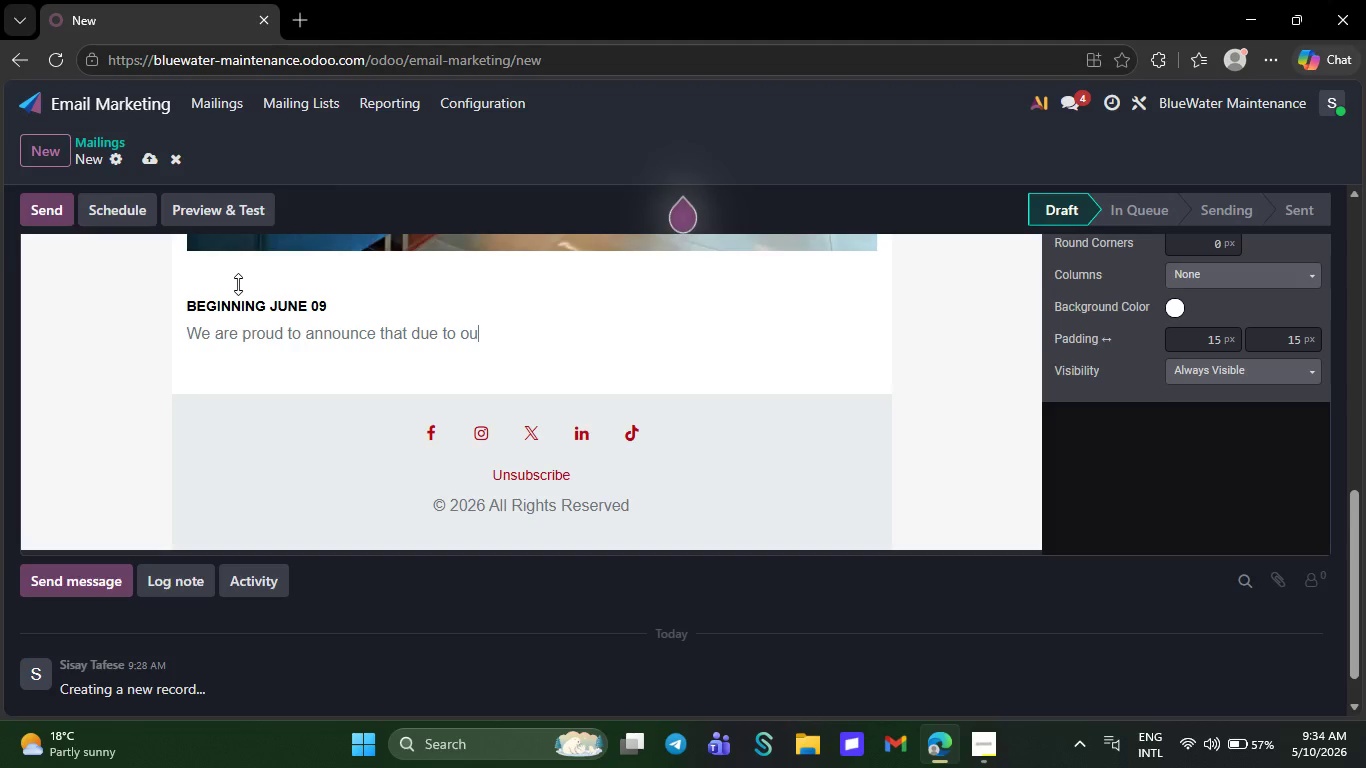 
key(Backspace)
 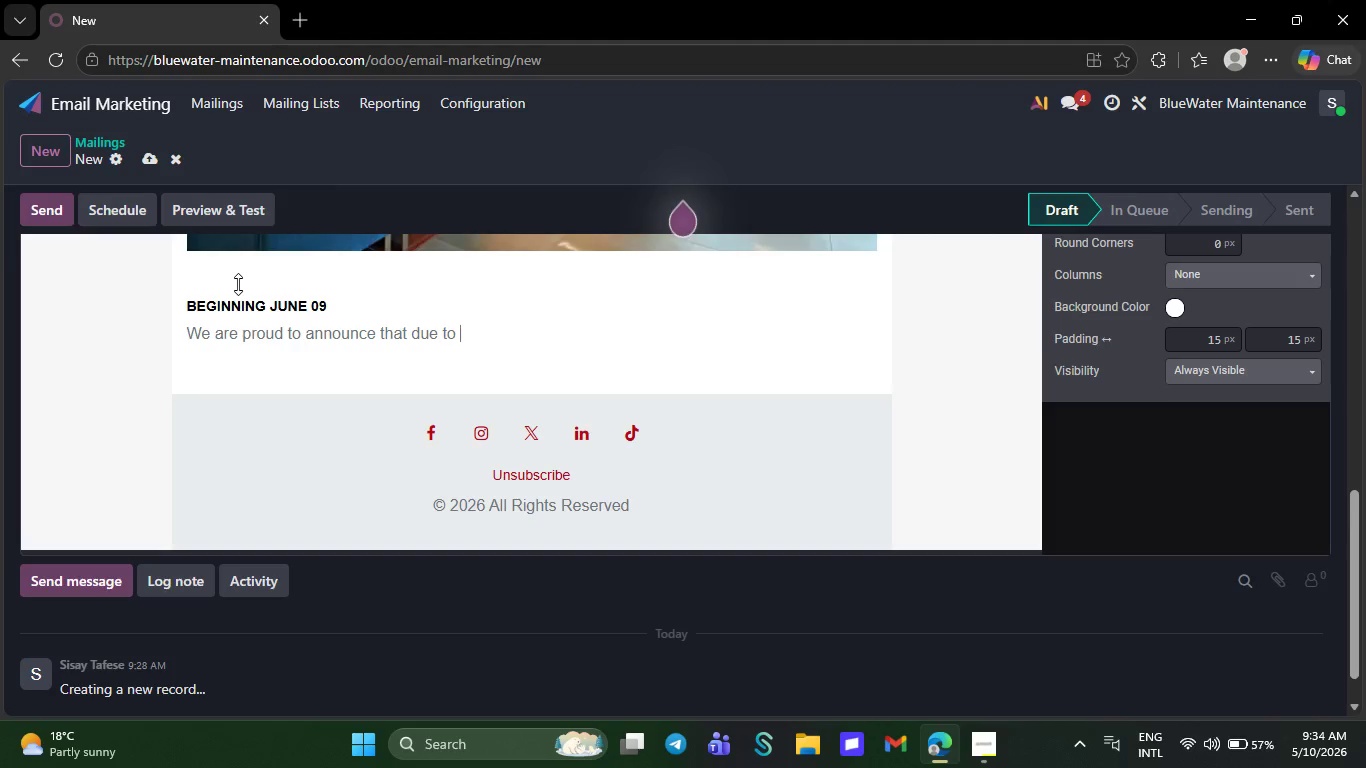 
key(Backspace)
 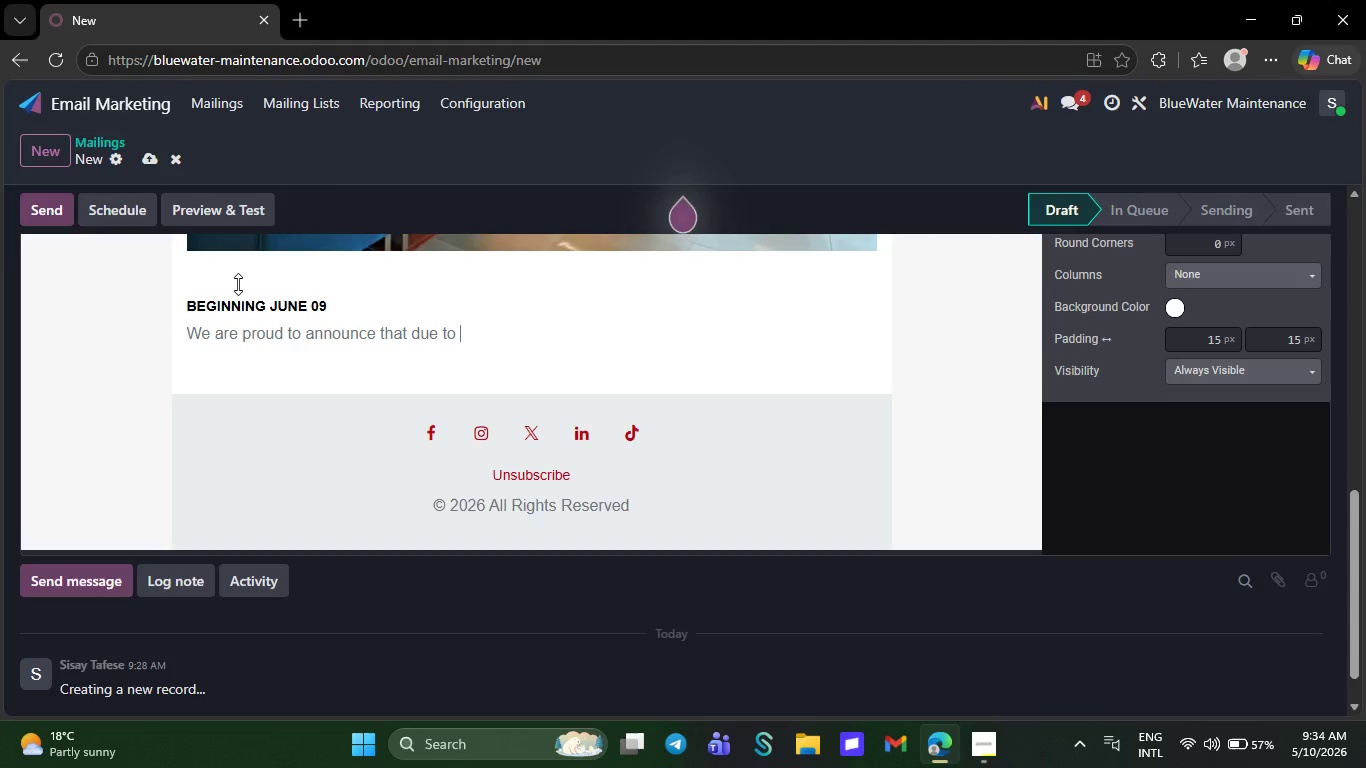 
key(Backspace)
 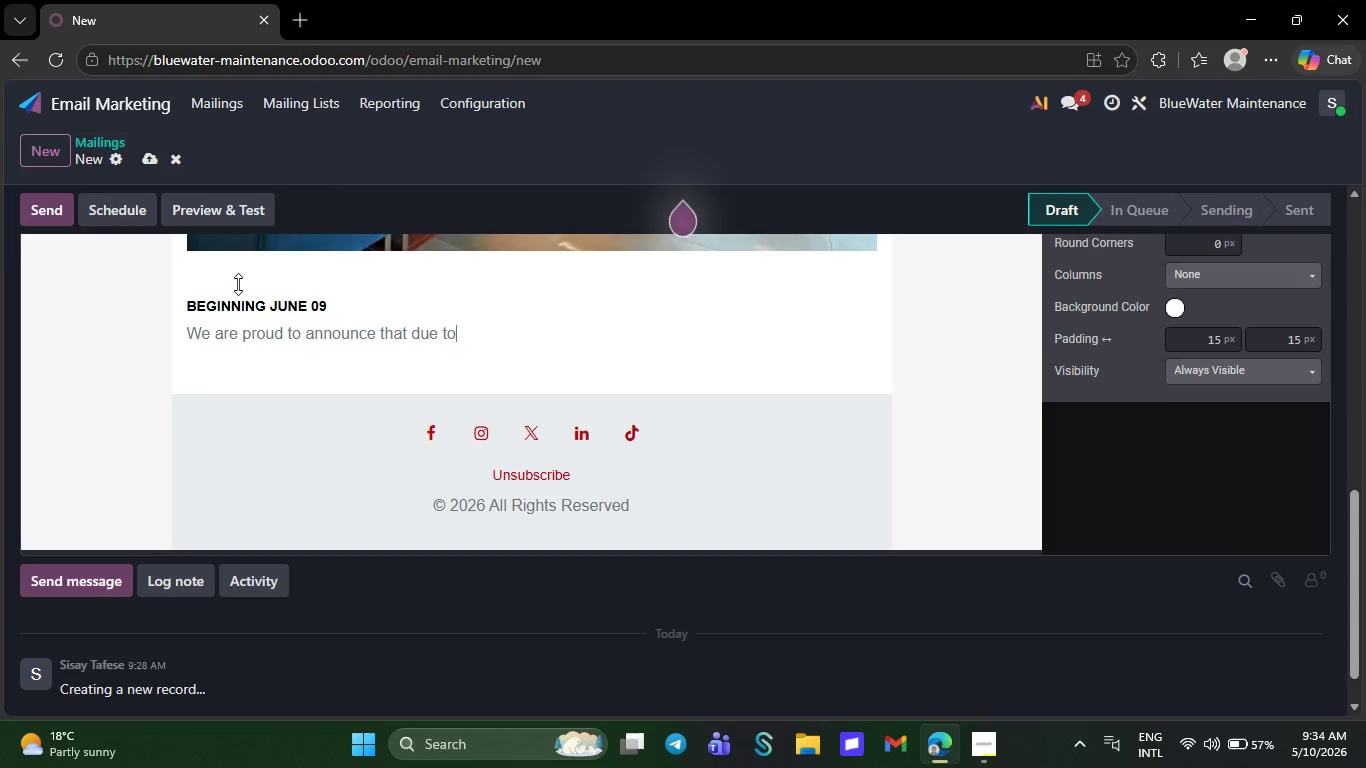 
key(Backspace)
 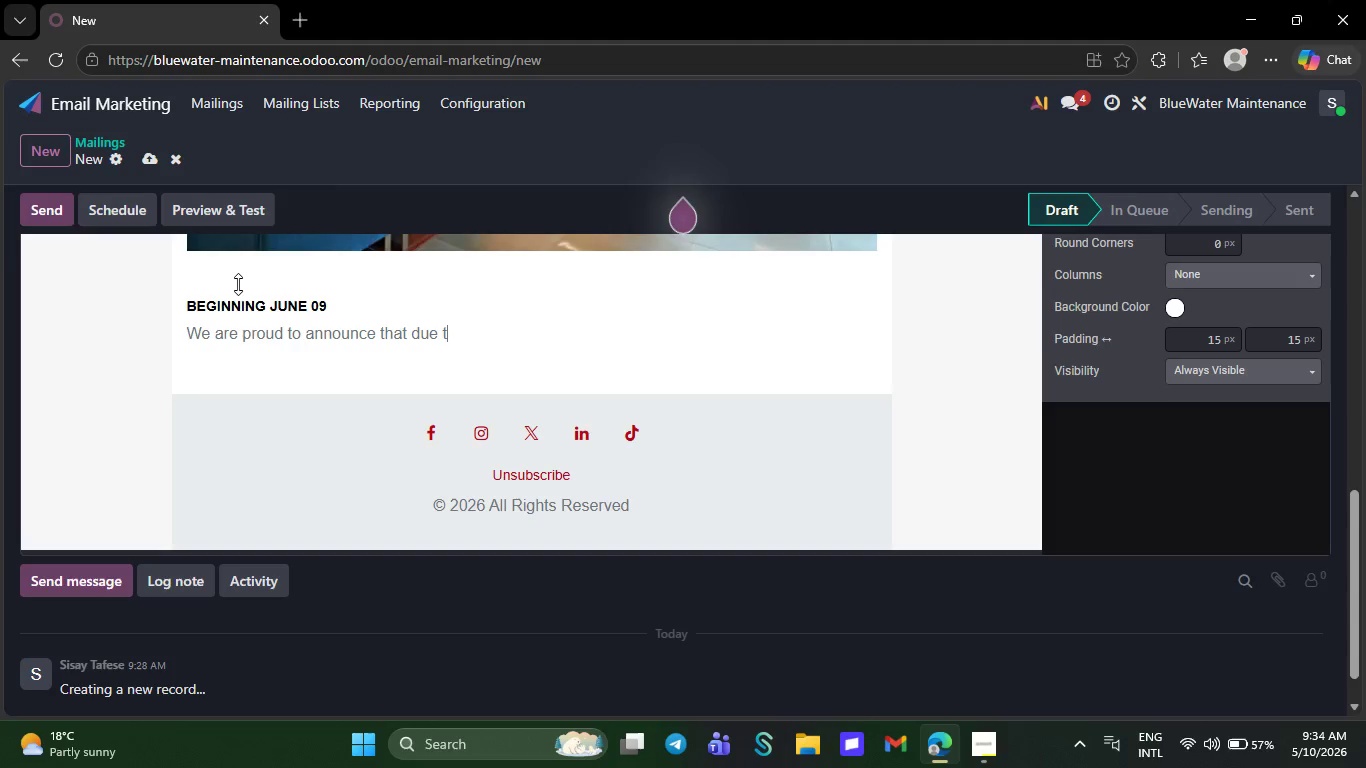 
key(Backspace)
 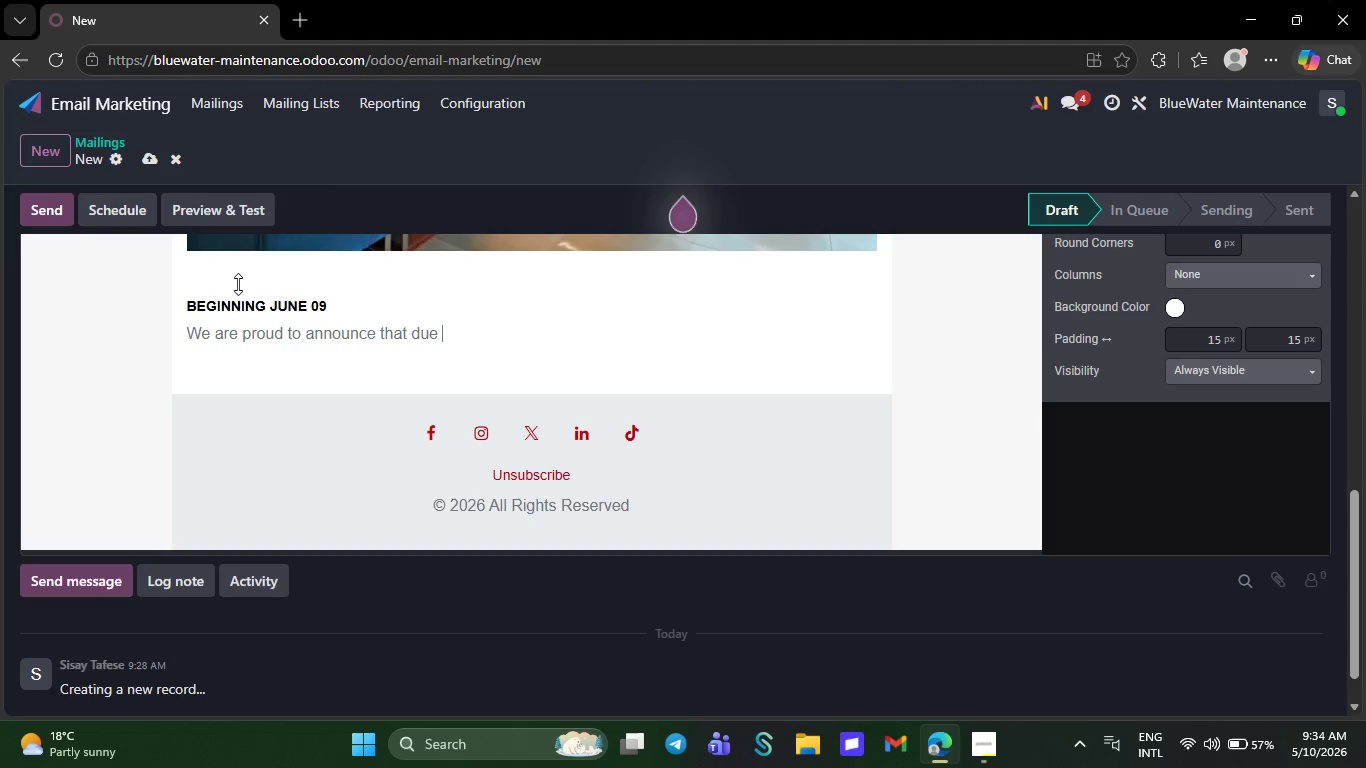 
key(Backspace)
 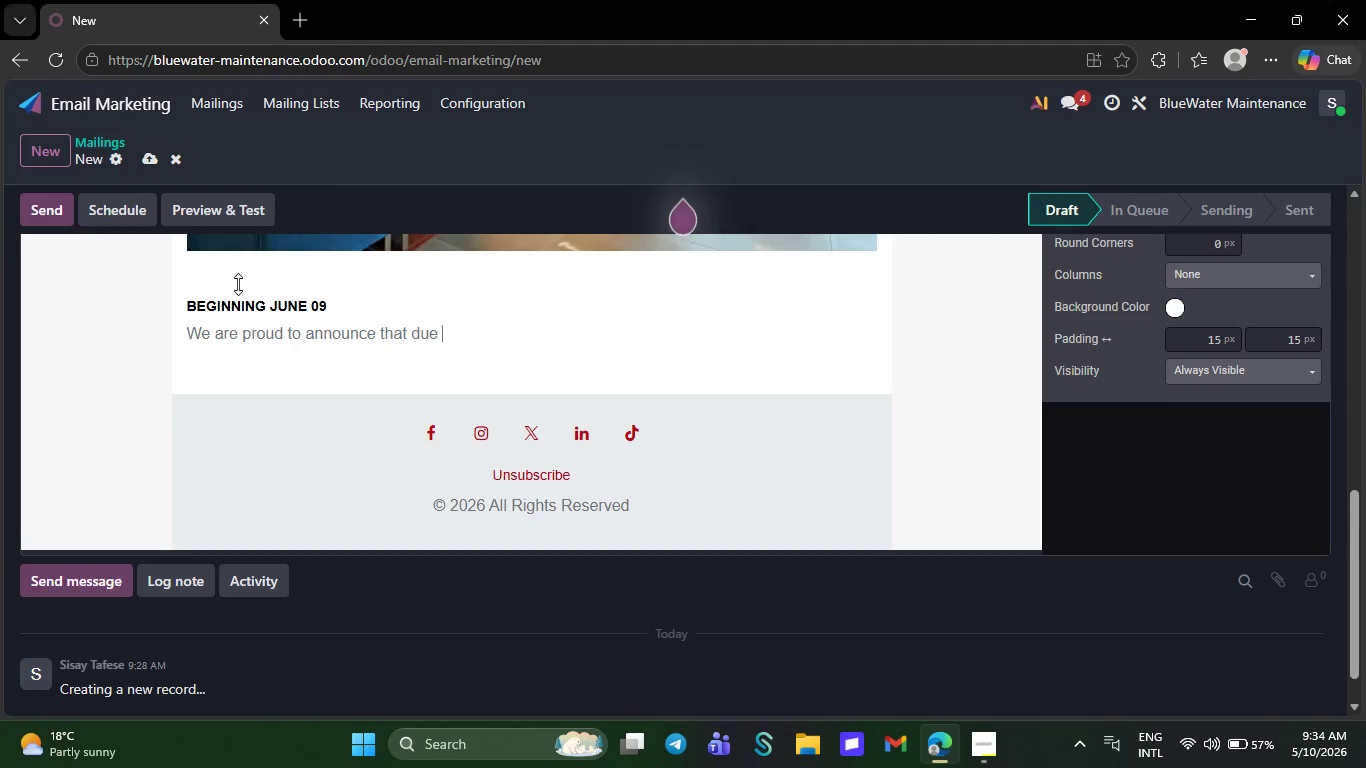 
key(Backspace)
 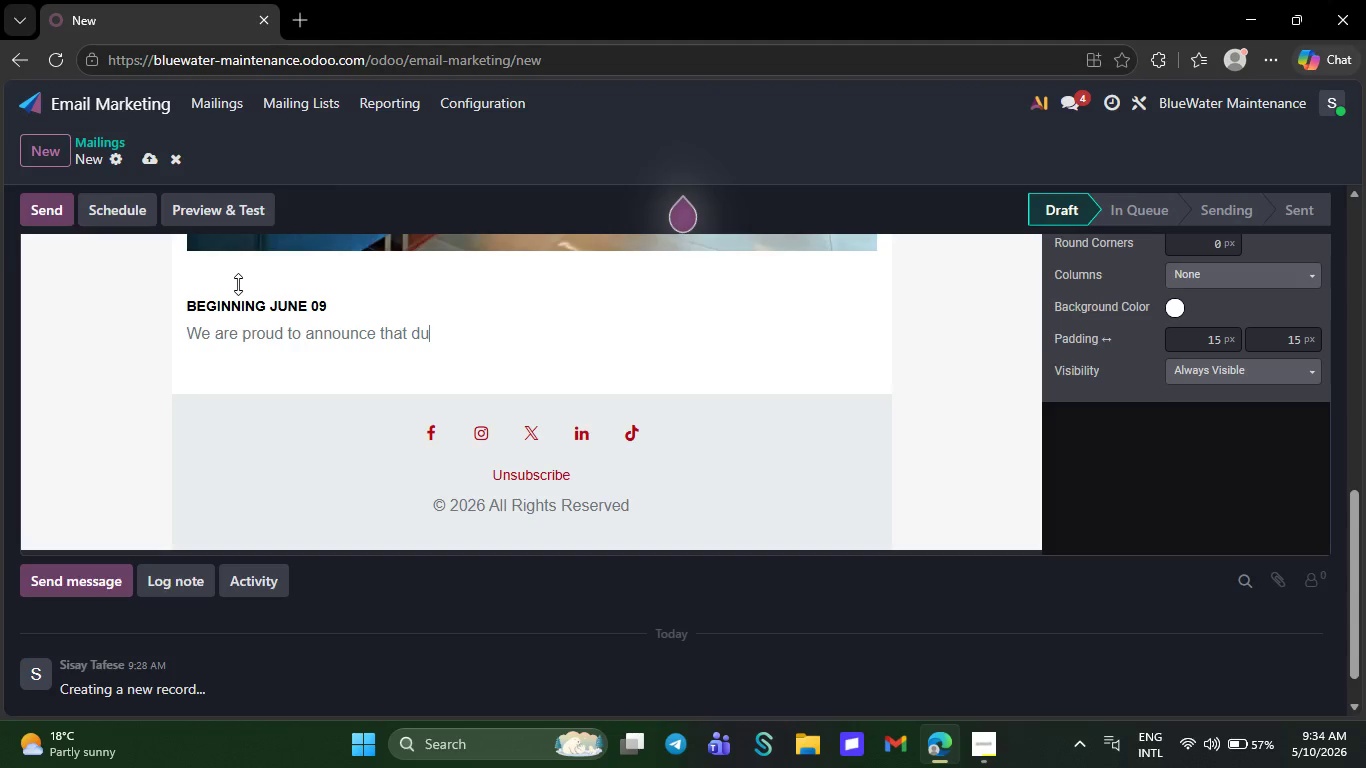 
key(Backspace)
 